 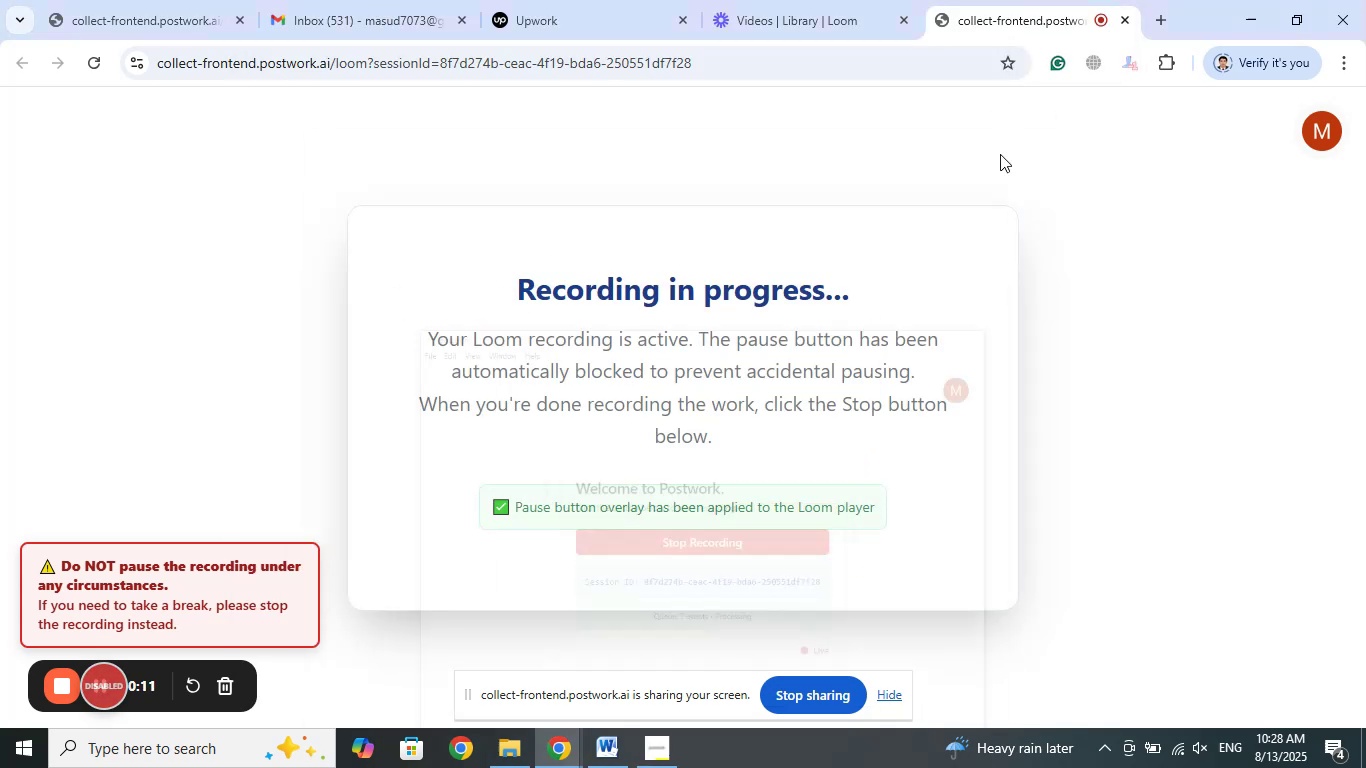 
left_click_drag(start_coordinate=[1021, 3], to_coordinate=[151, 0])
 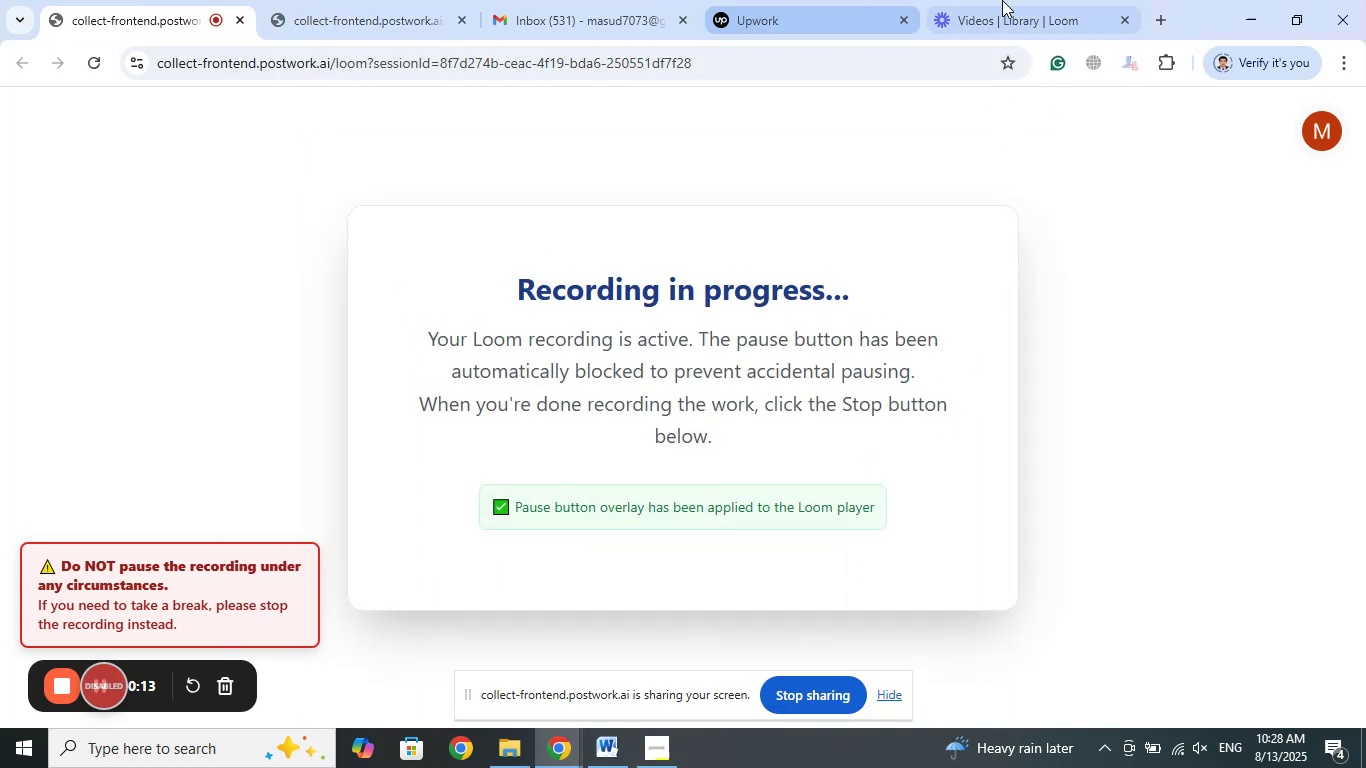 
left_click([1015, 0])
 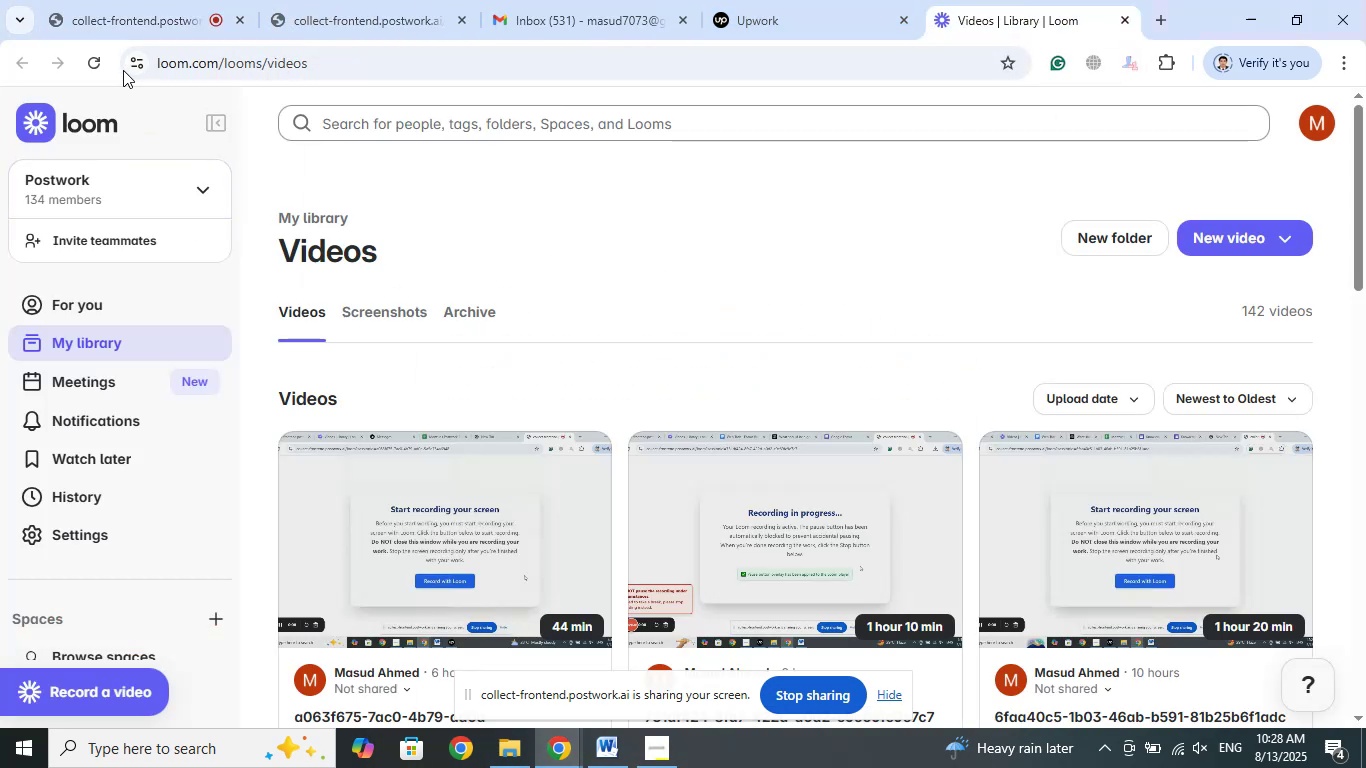 
left_click([98, 62])
 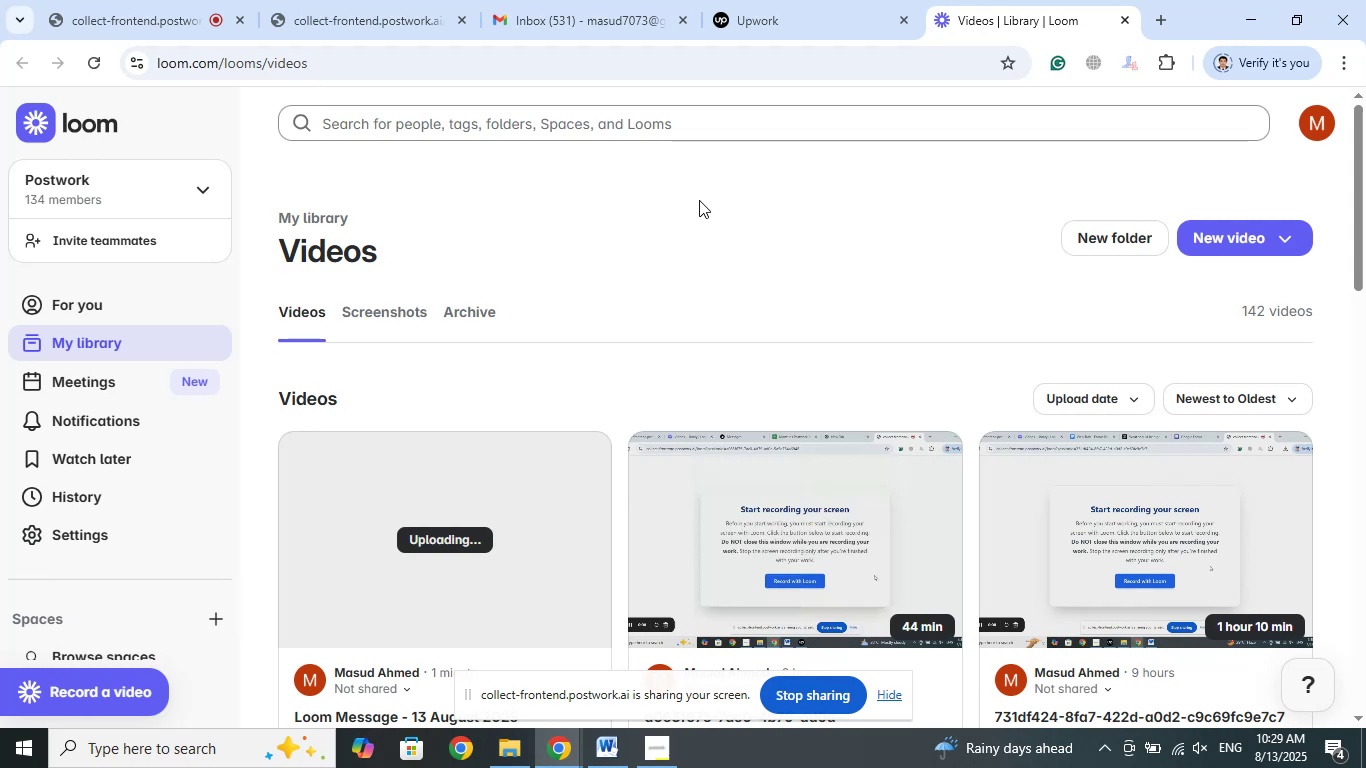 
wait(82.54)
 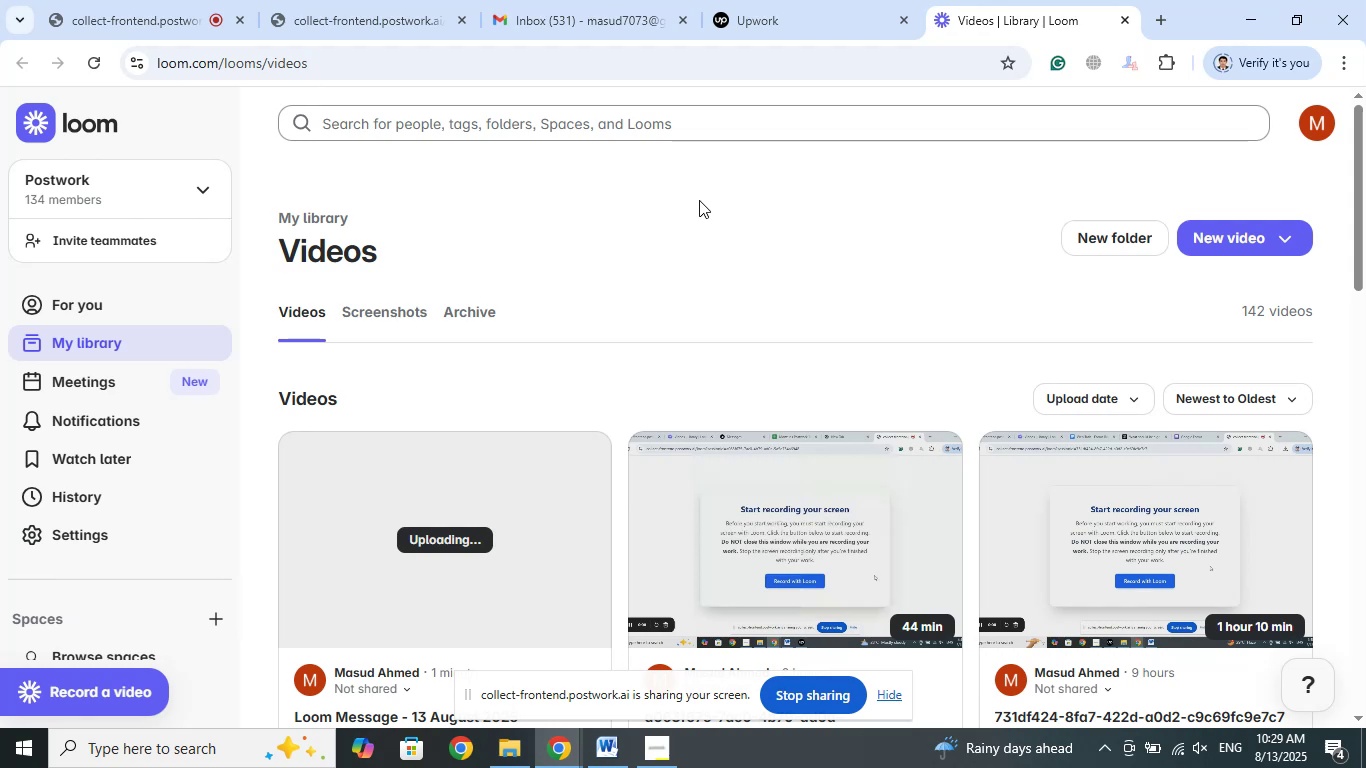 
scroll: coordinate [721, 215], scroll_direction: up, amount: 1.0
 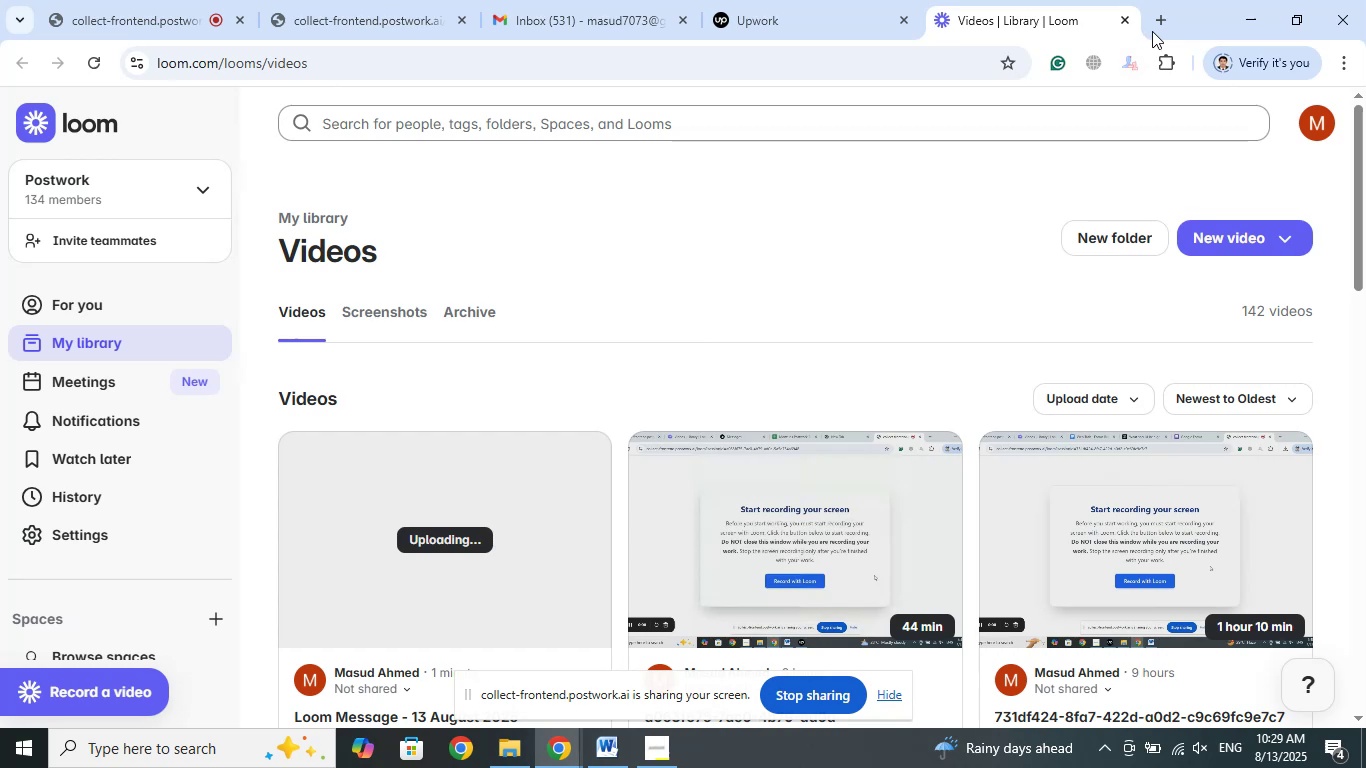 
left_click([1158, 28])
 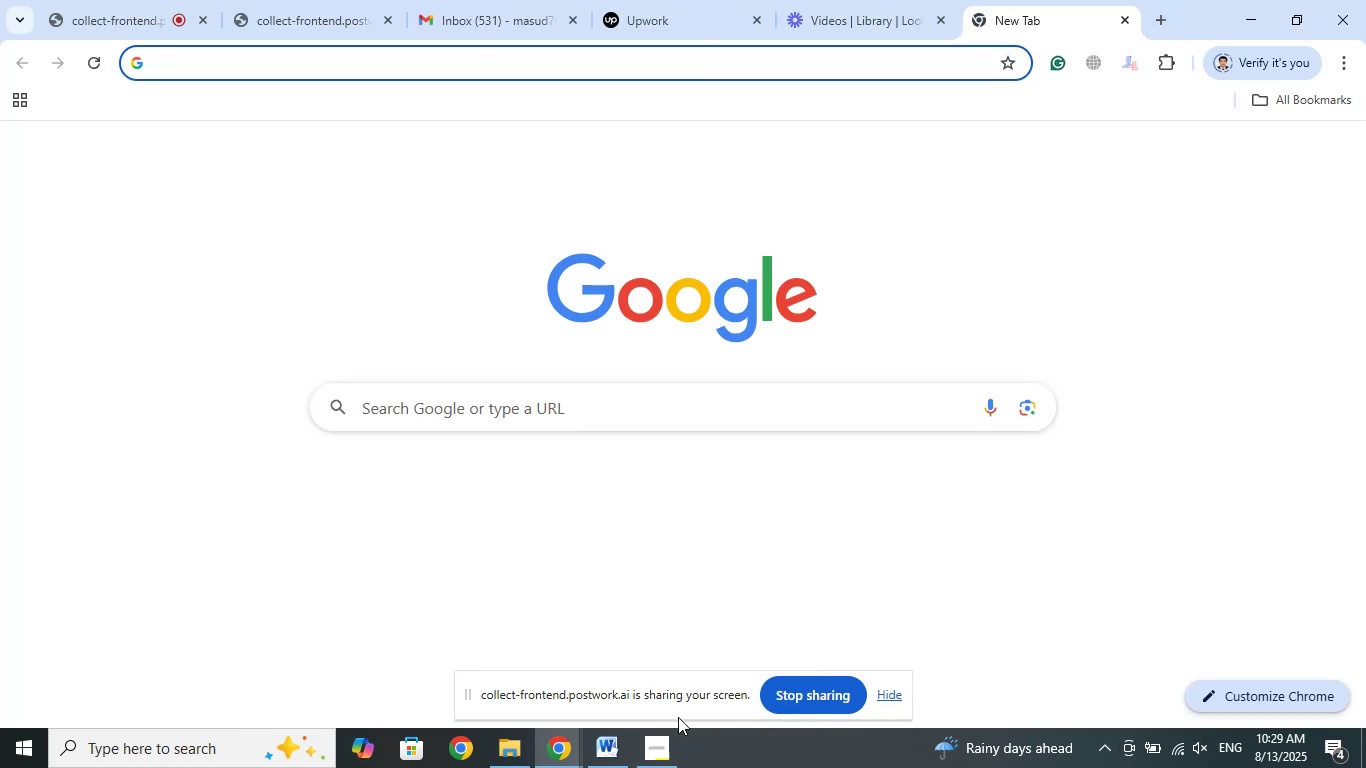 
left_click_drag(start_coordinate=[657, 737], to_coordinate=[517, 729])
 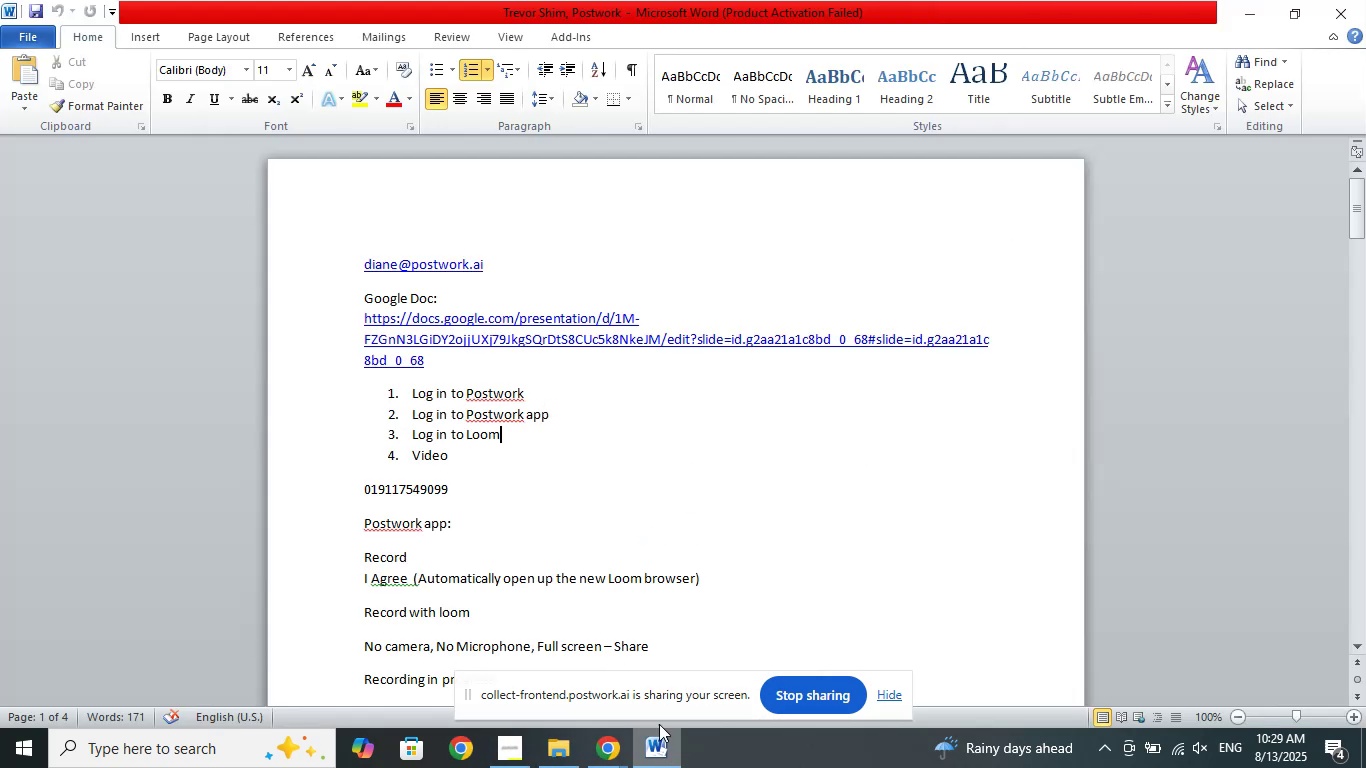 
scroll: coordinate [543, 422], scroll_direction: down, amount: 33.0
 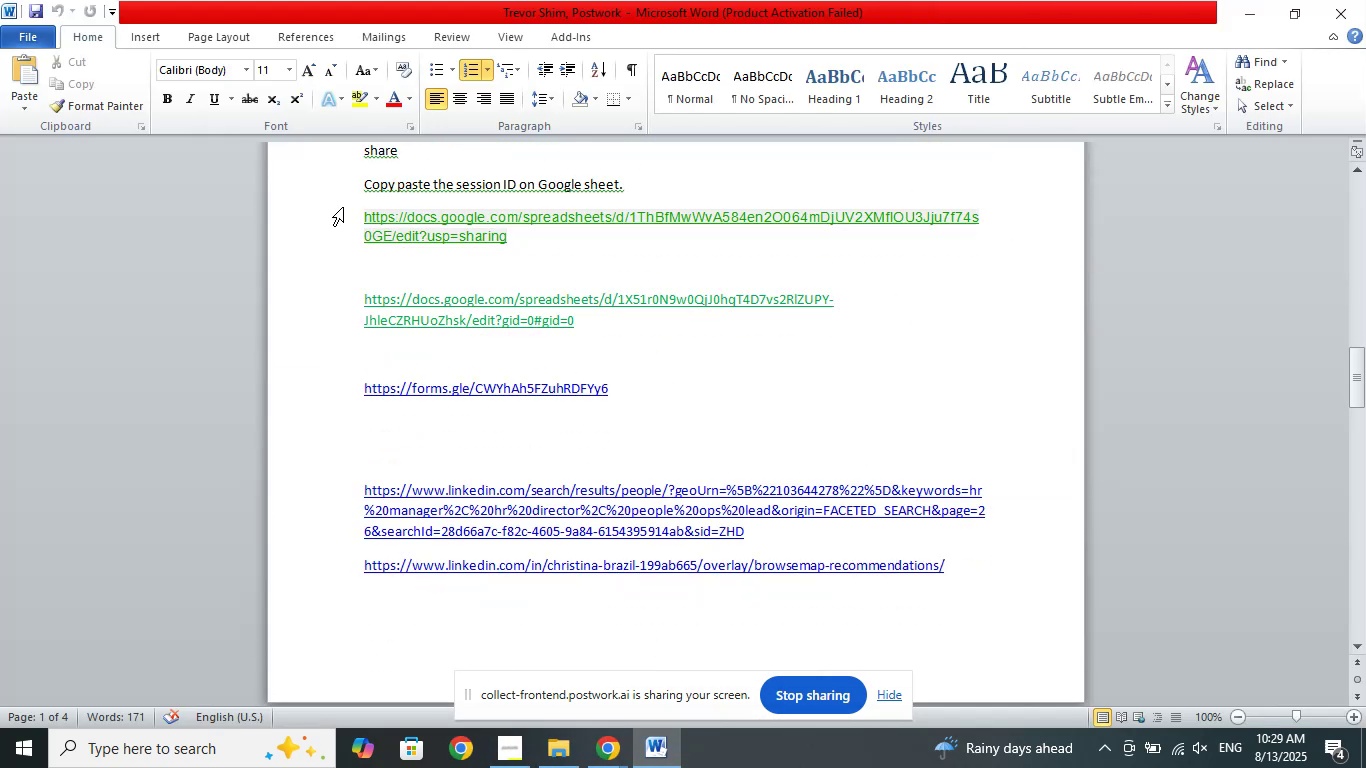 
left_click_drag(start_coordinate=[323, 215], to_coordinate=[323, 235])
 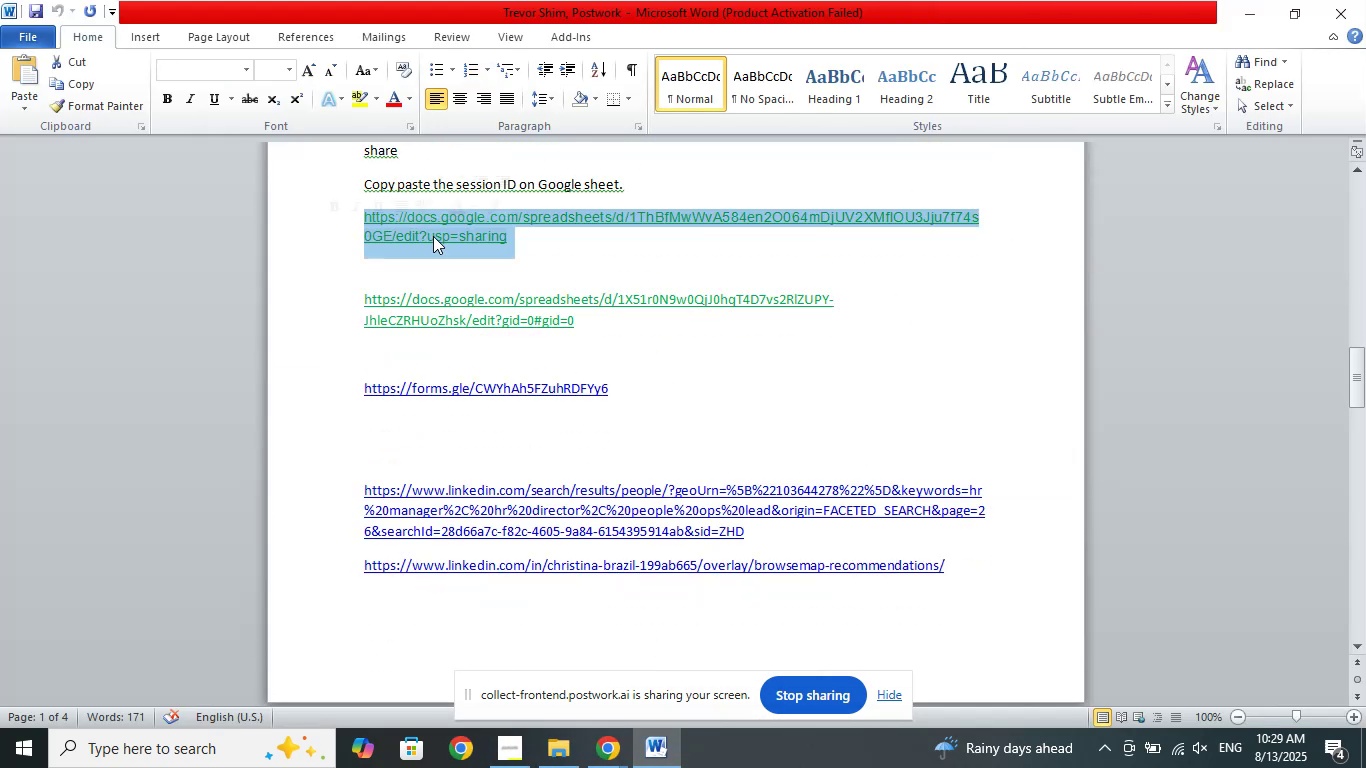 
right_click([433, 236])
 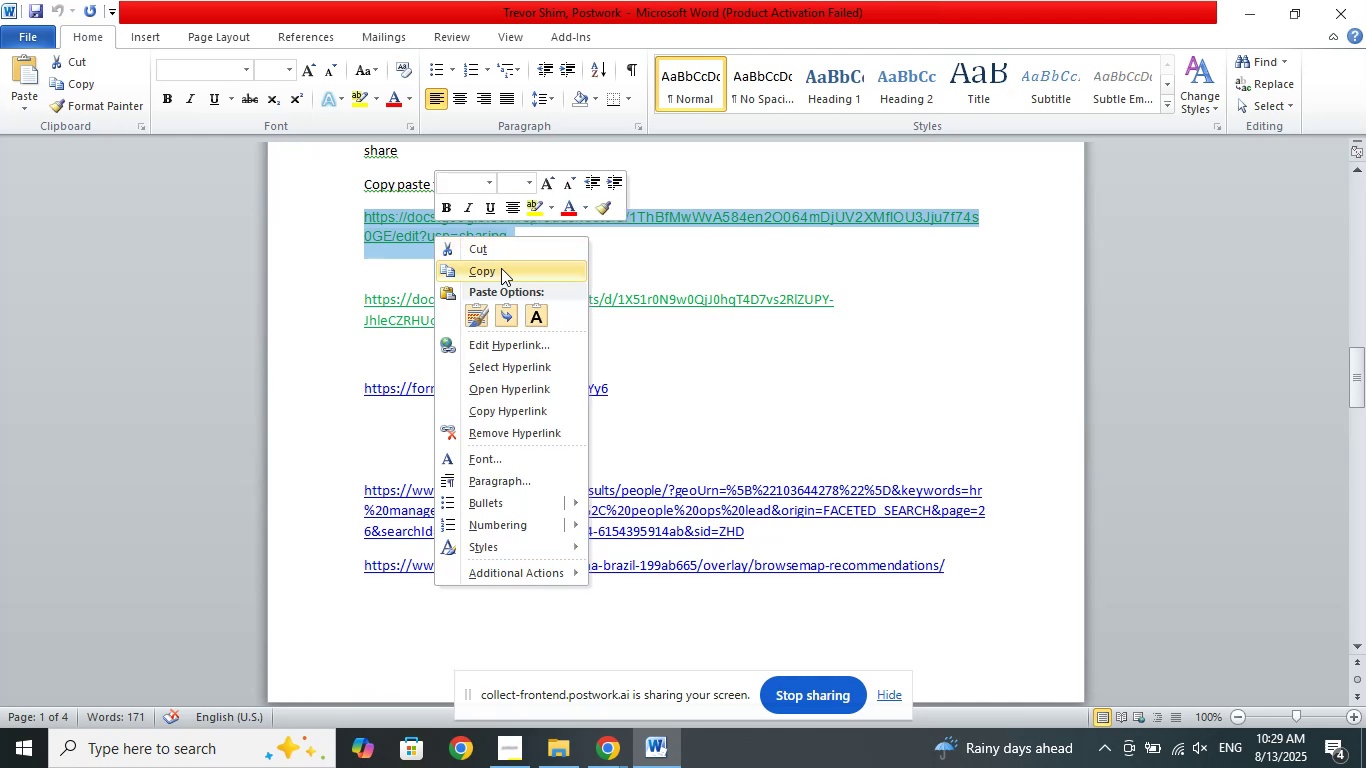 
left_click_drag(start_coordinate=[501, 268], to_coordinate=[502, 273])
 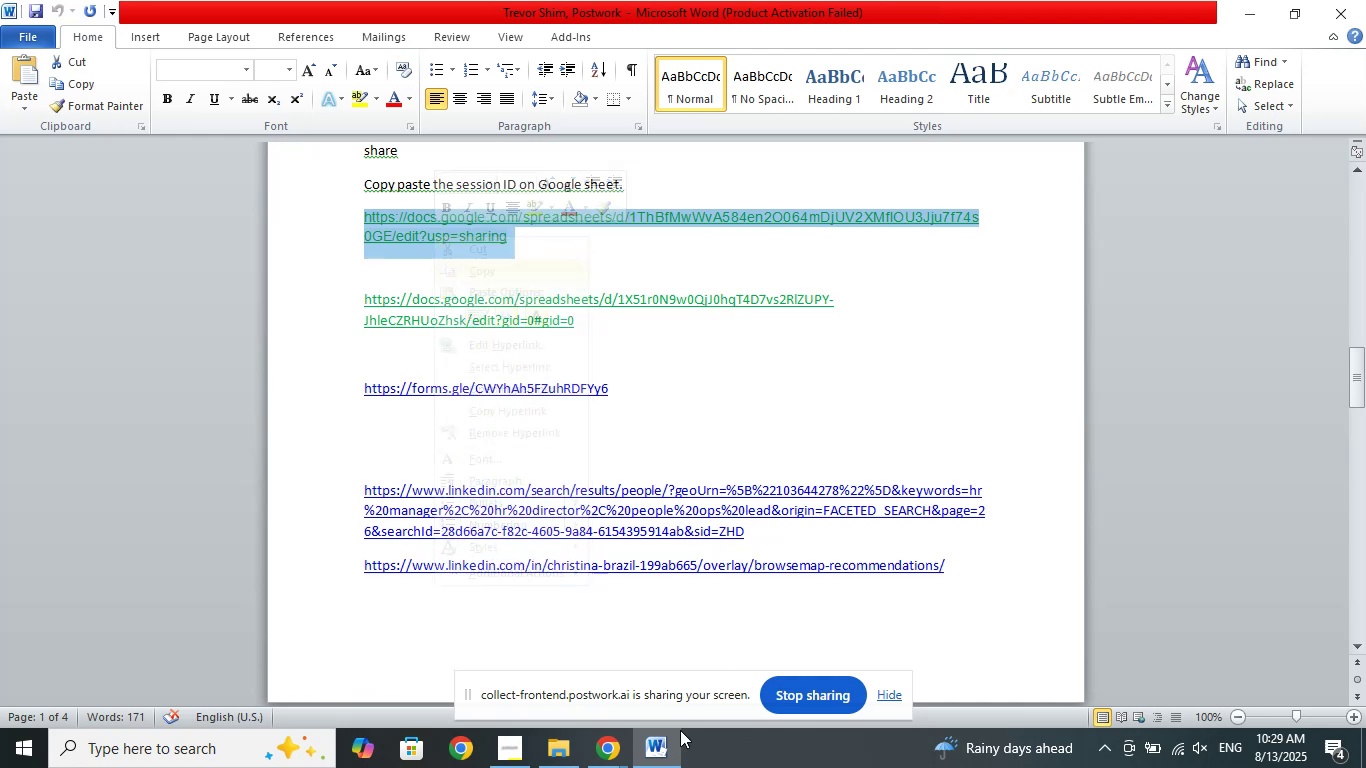 
mouse_move([612, 736])
 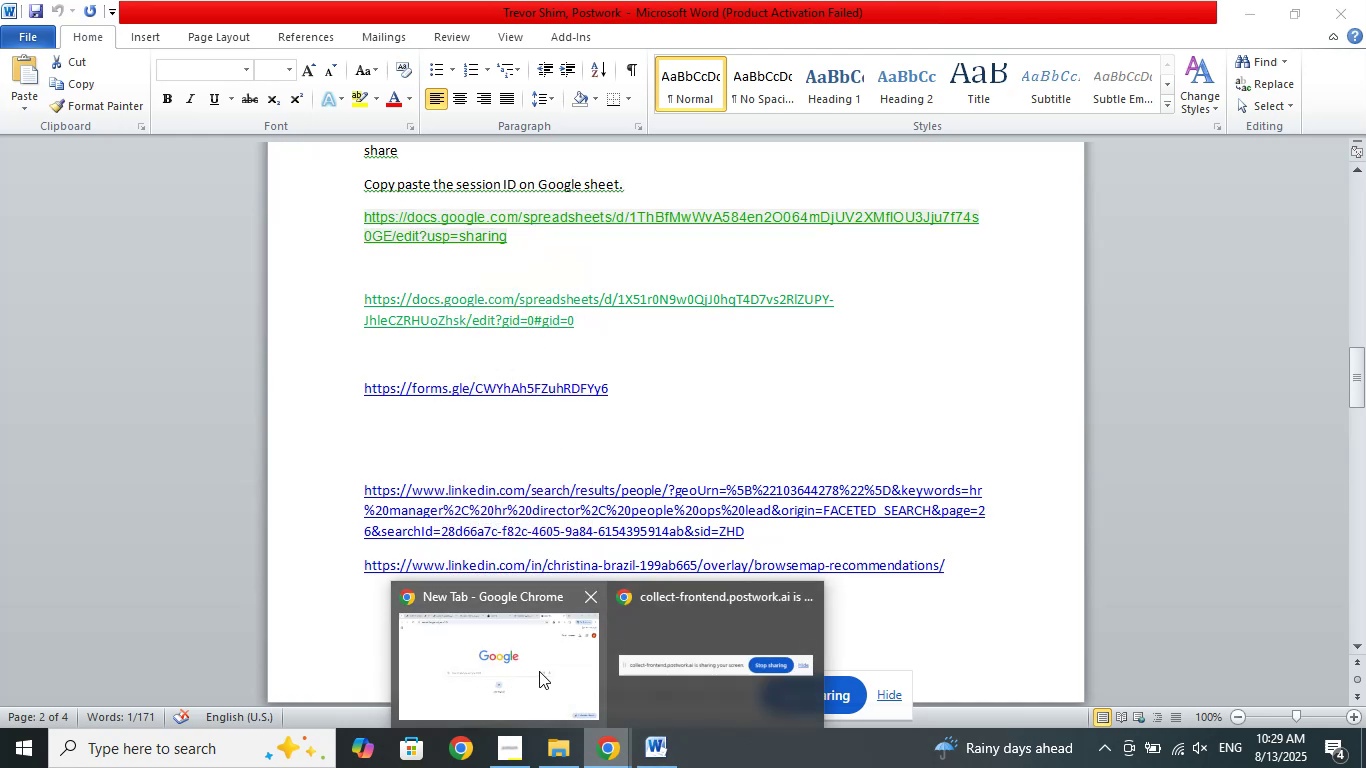 
left_click([539, 671])
 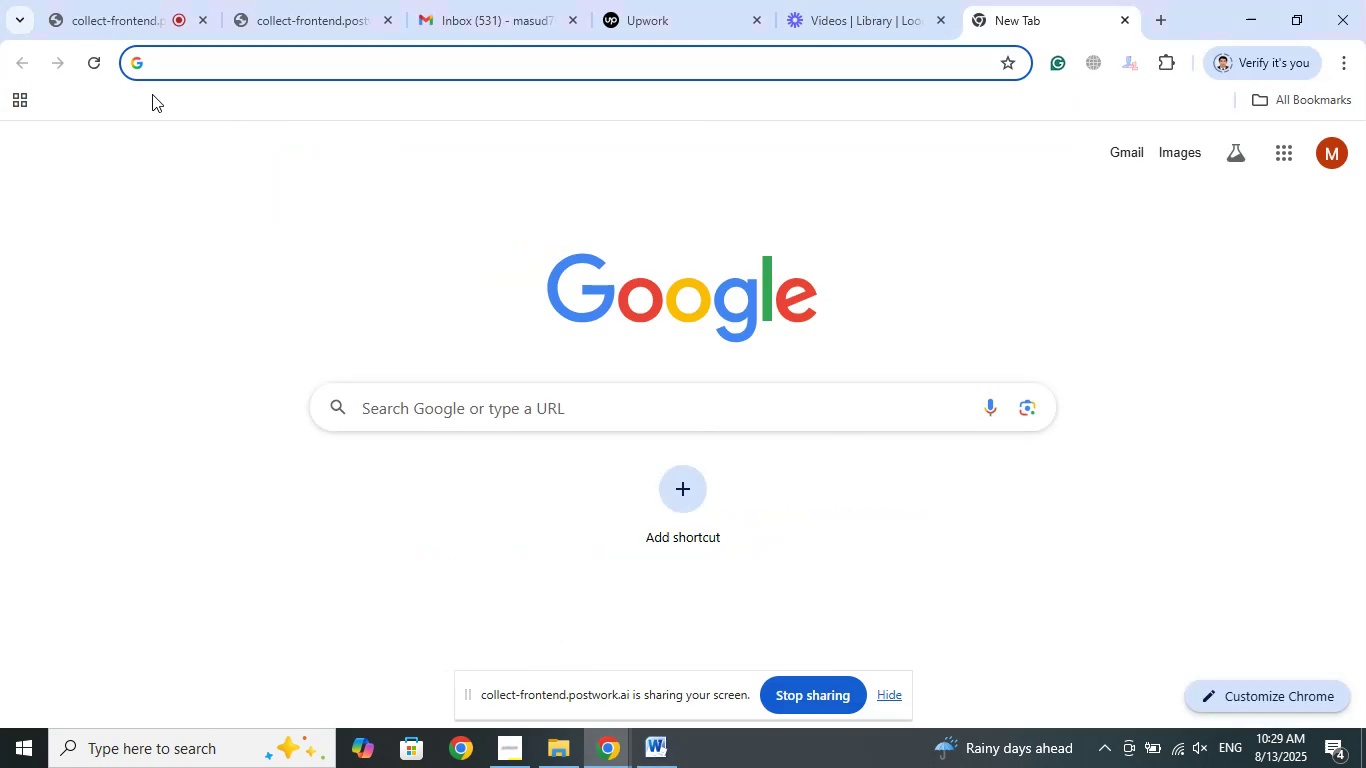 
right_click([188, 59])
 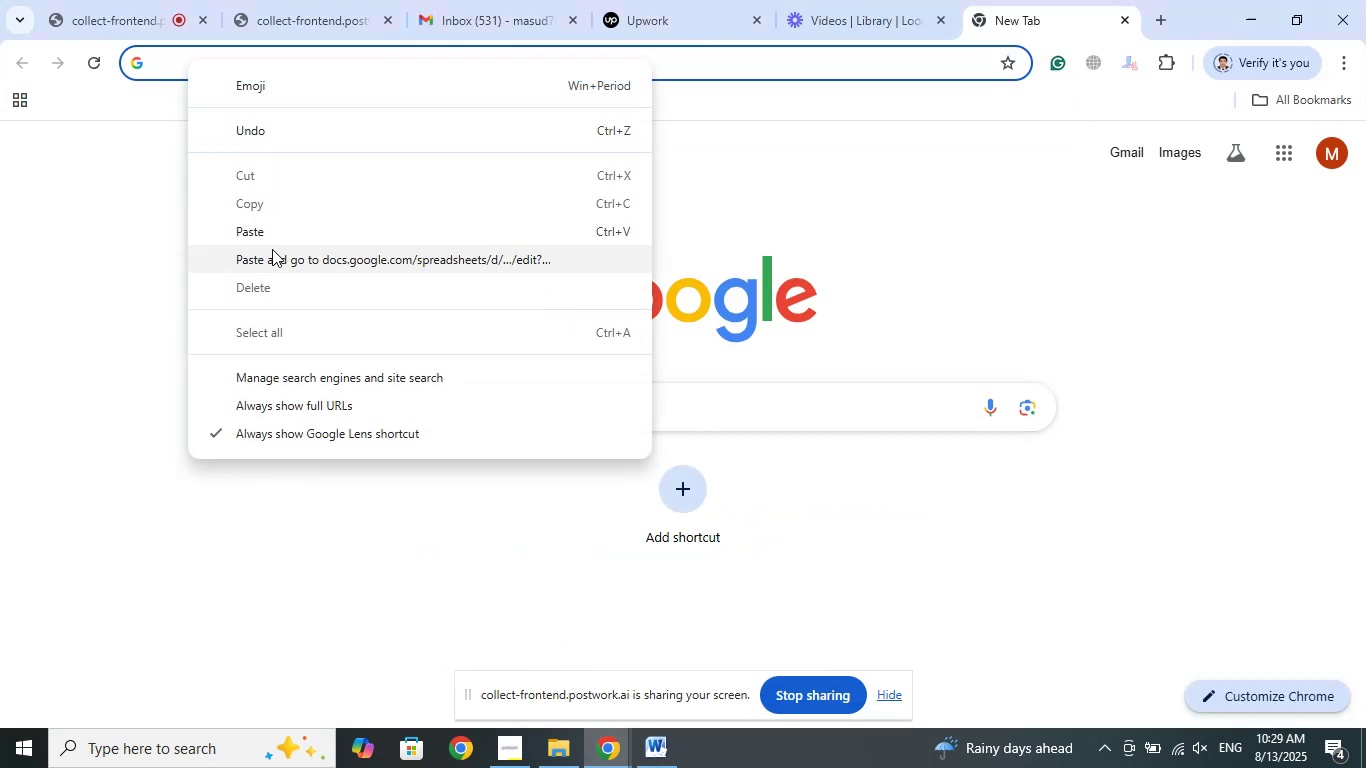 
left_click([272, 252])
 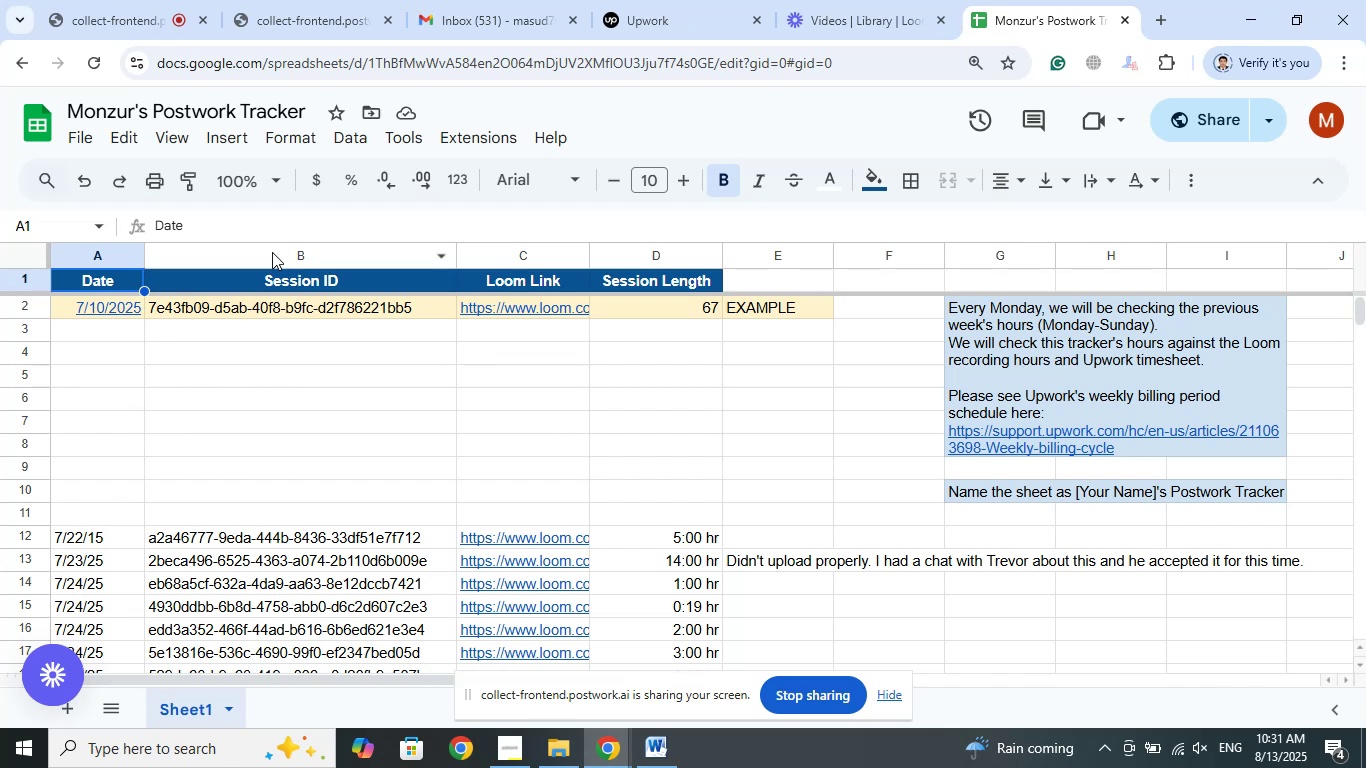 
wait(86.46)
 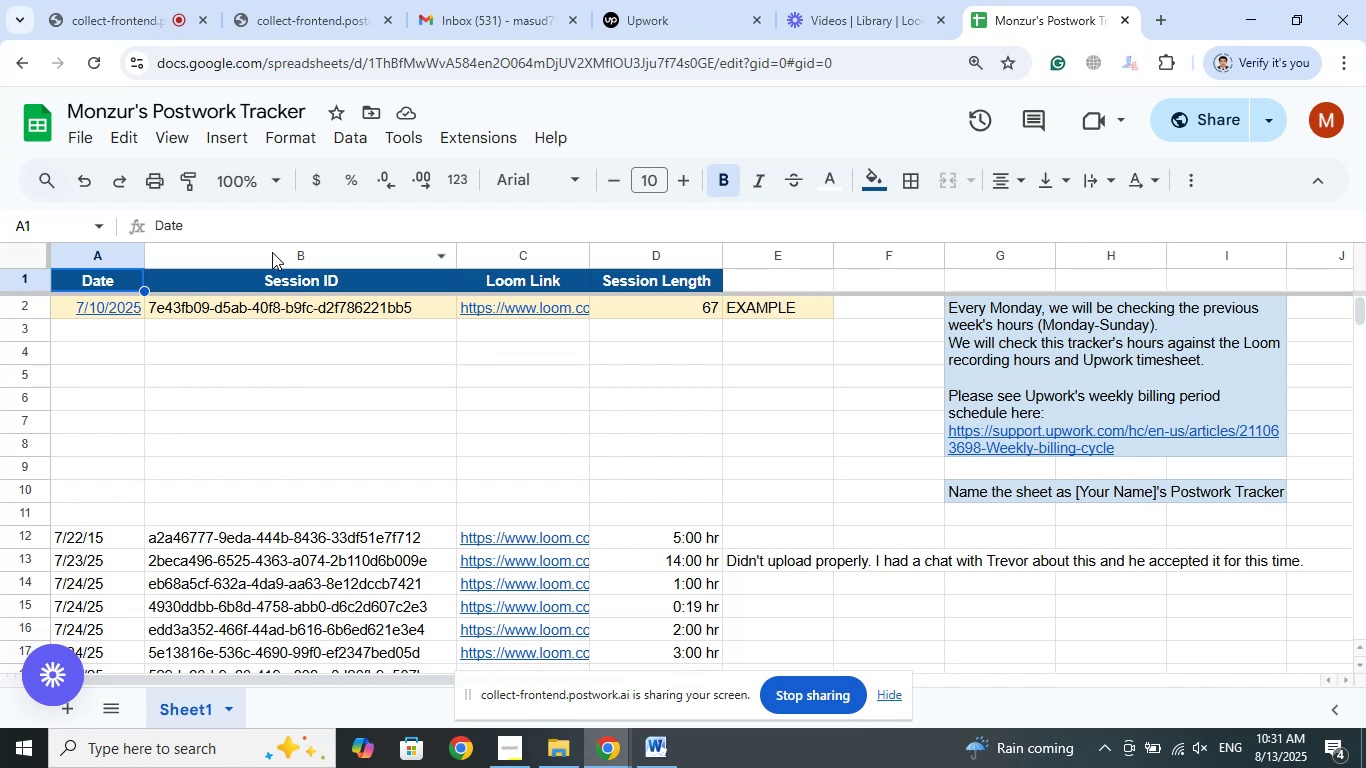 
left_click([388, 445])
 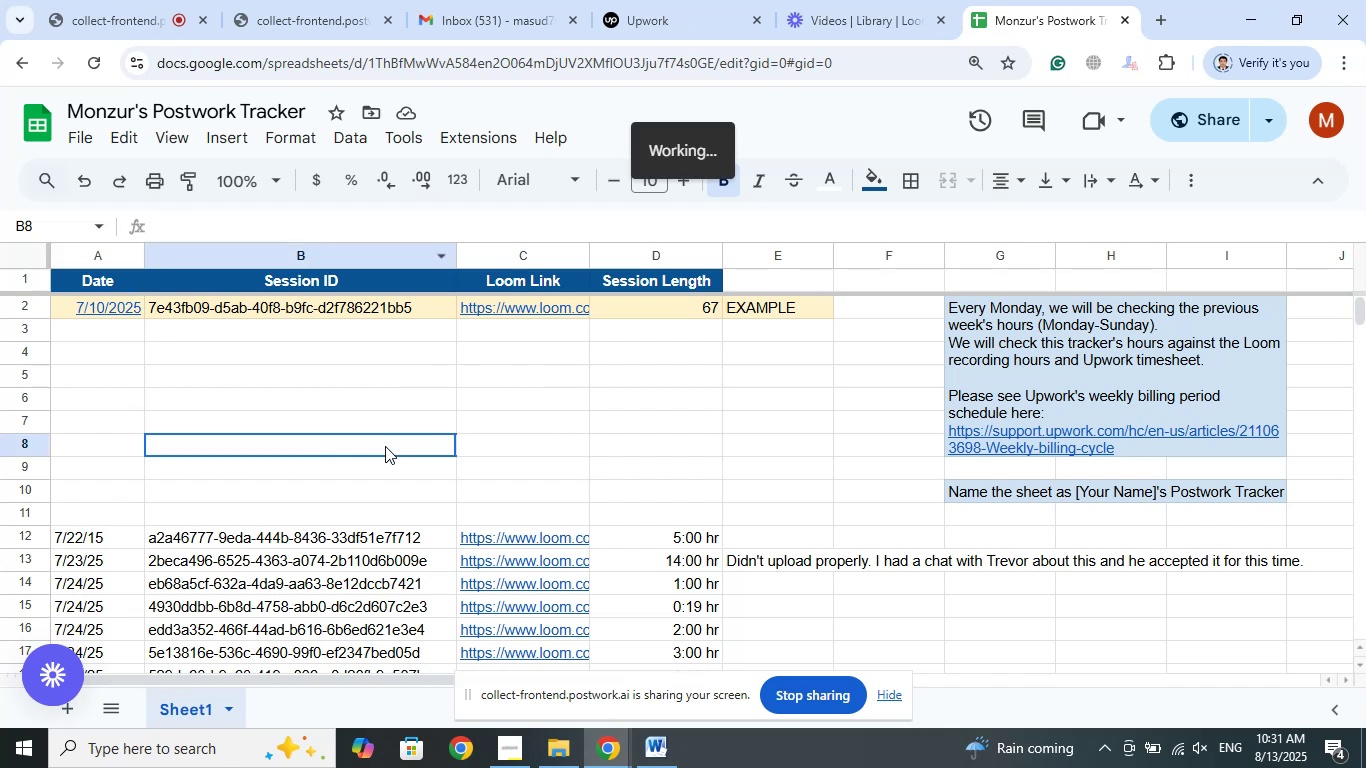 
scroll: coordinate [376, 416], scroll_direction: down, amount: 35.0
 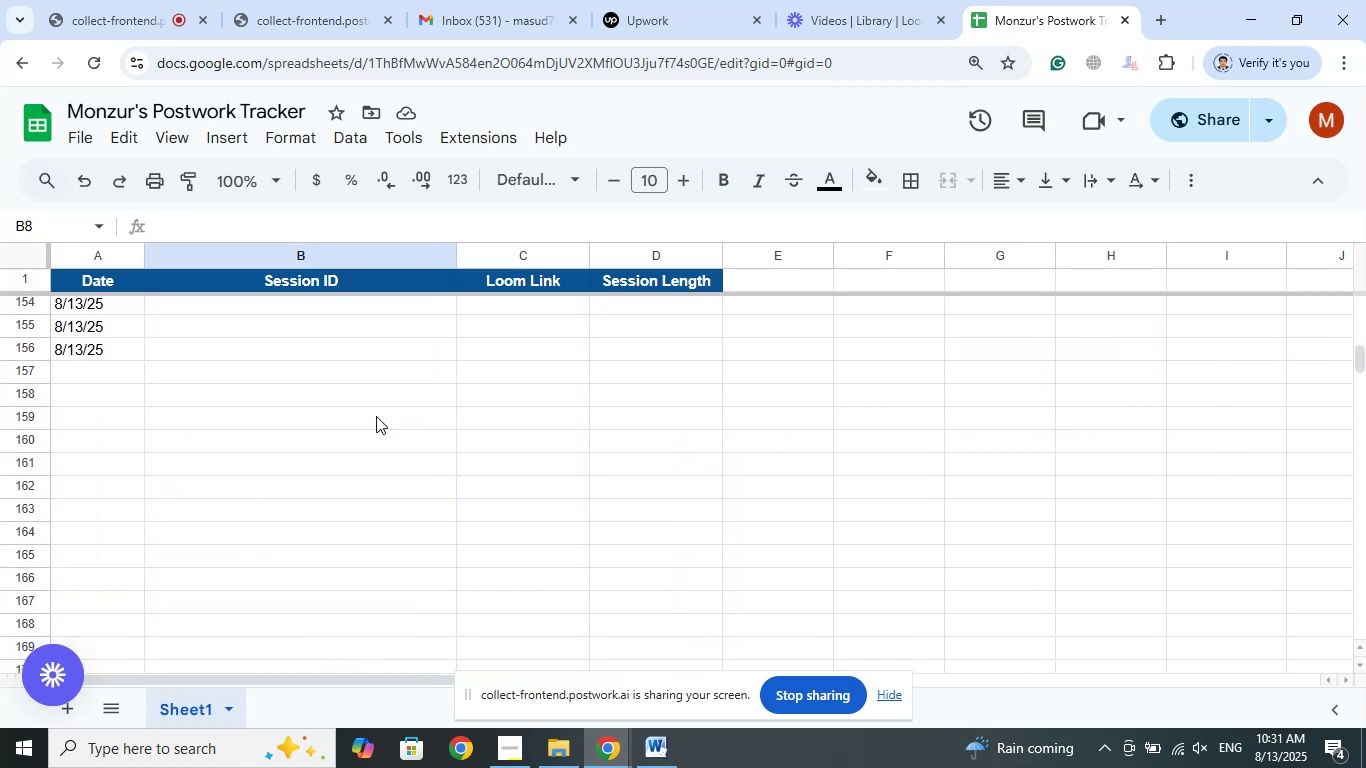 
scroll: coordinate [376, 416], scroll_direction: up, amount: 5.0
 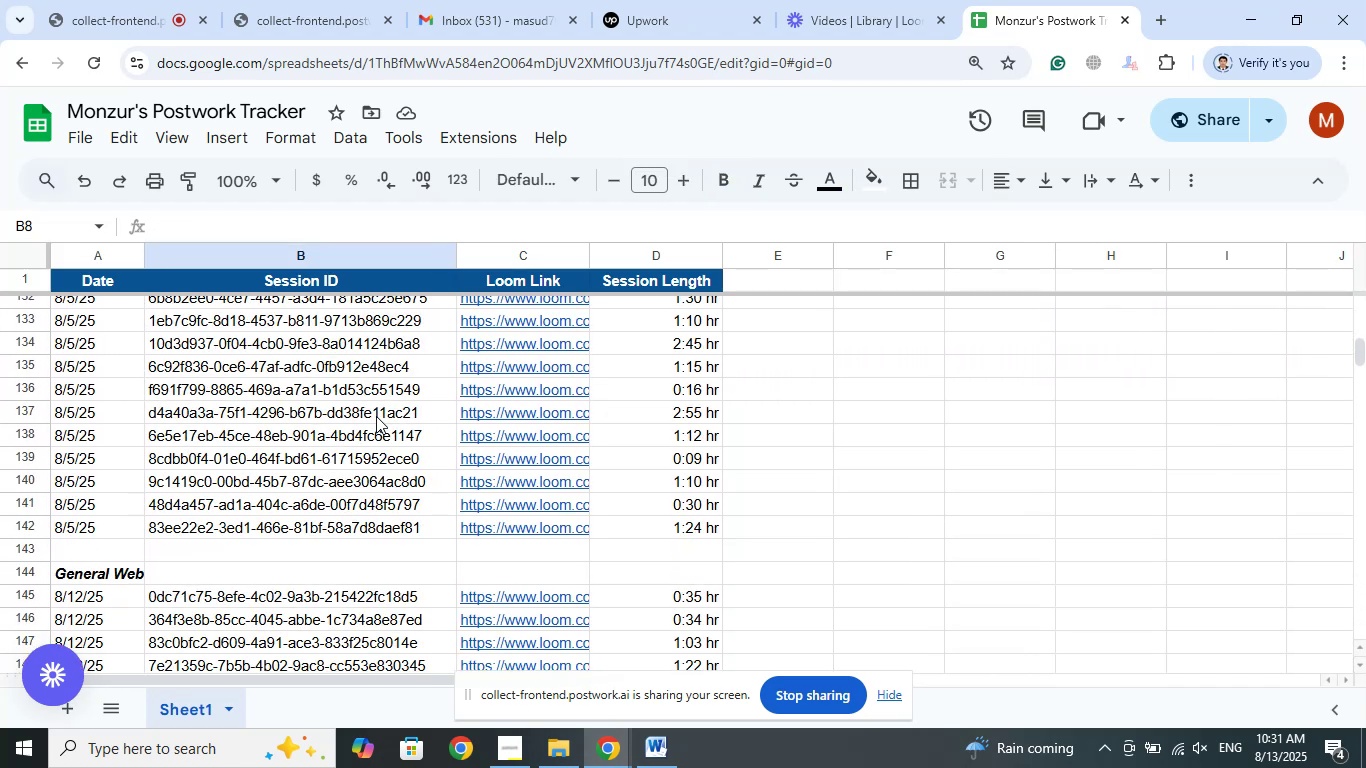 
scroll: coordinate [376, 416], scroll_direction: down, amount: 2.0
 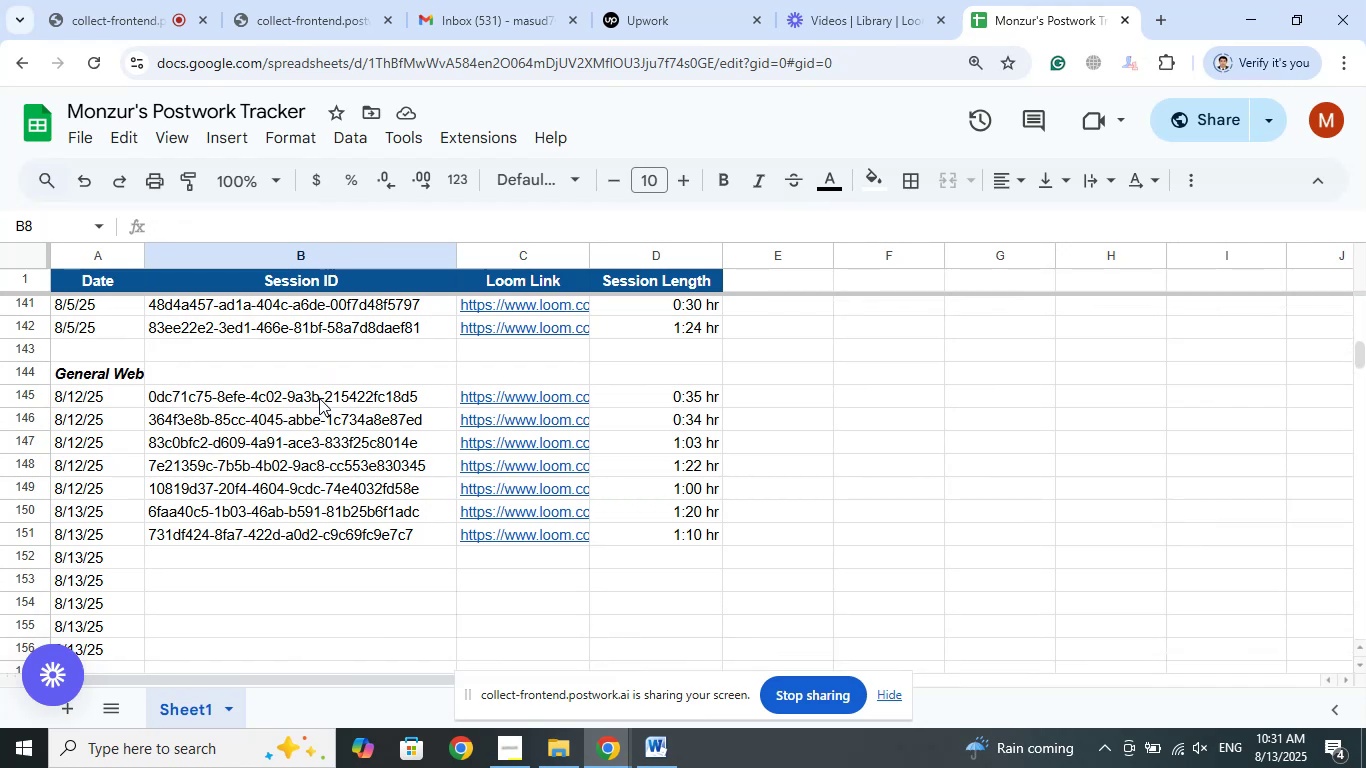 
wait(7.45)
 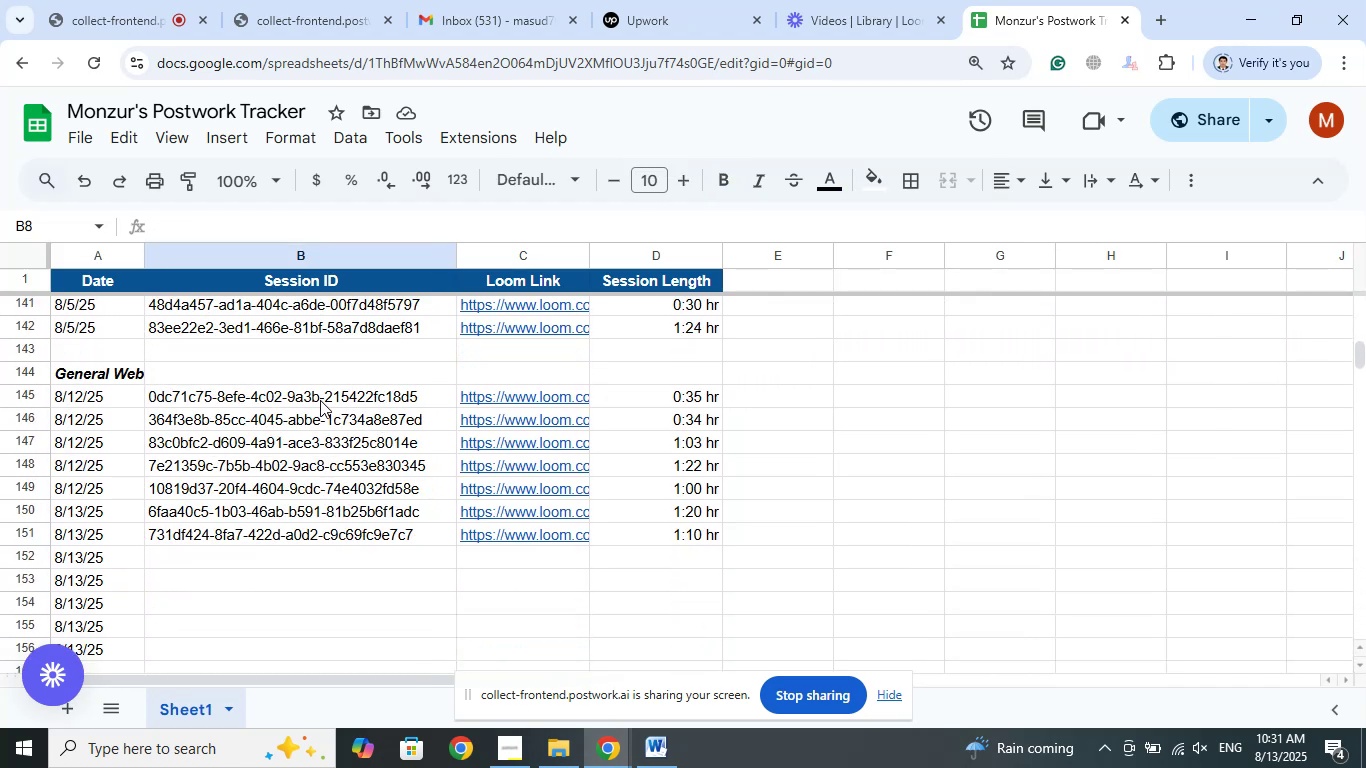 
left_click([163, 2])
 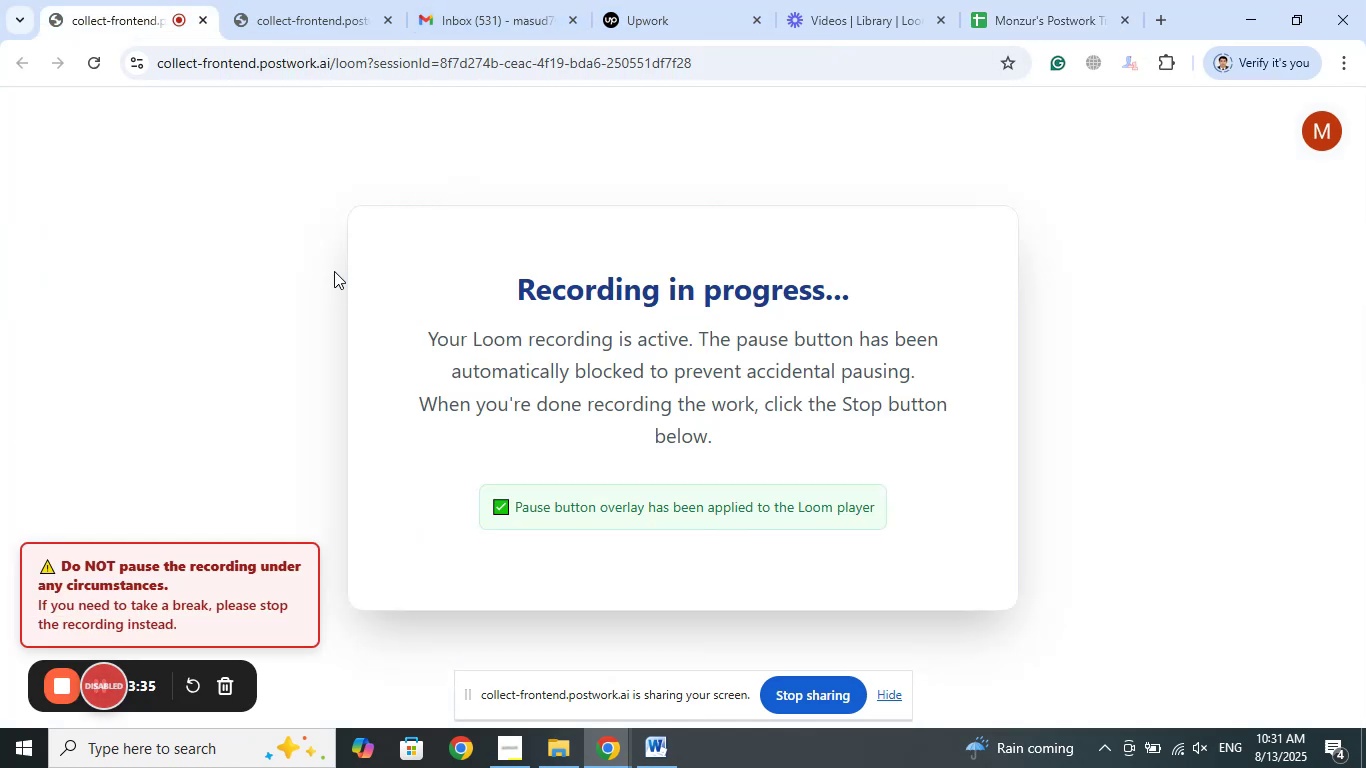 
left_click([506, 0])
 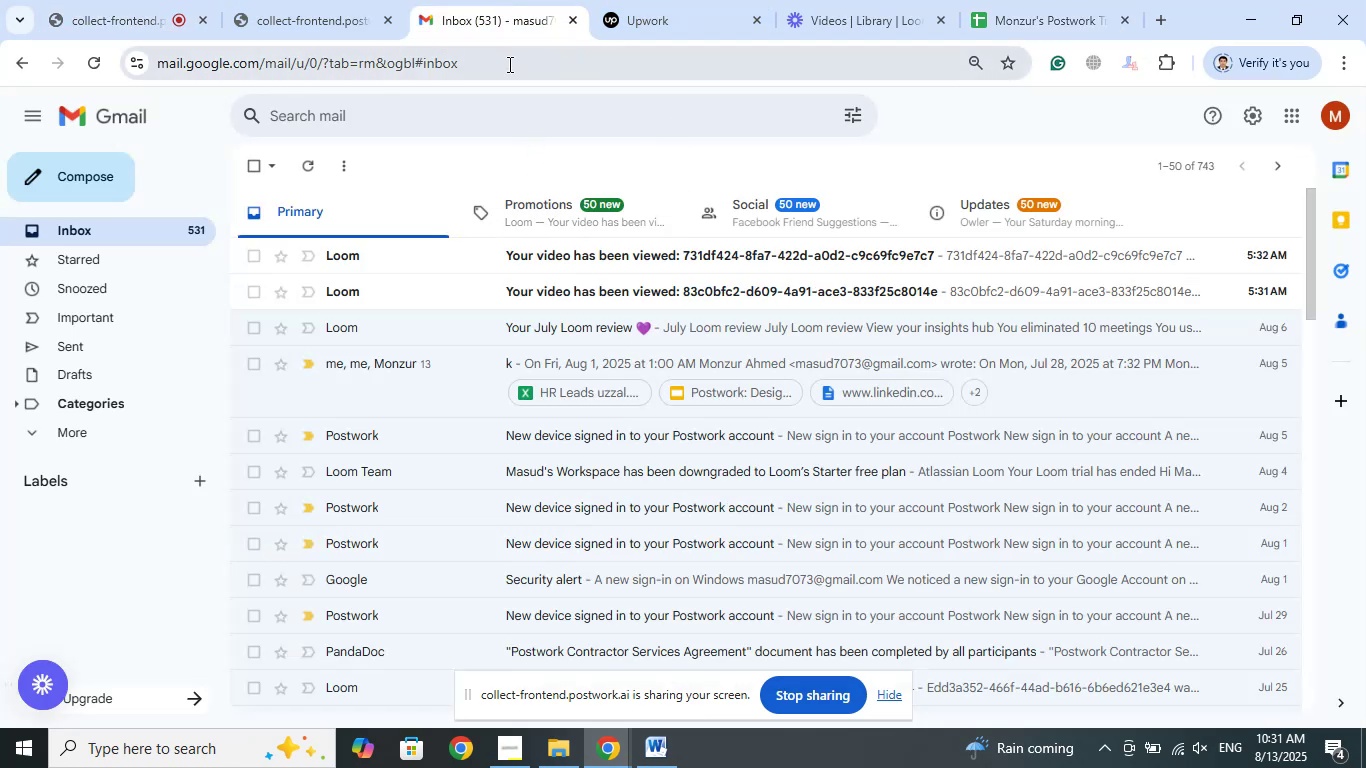 
left_click([285, 0])
 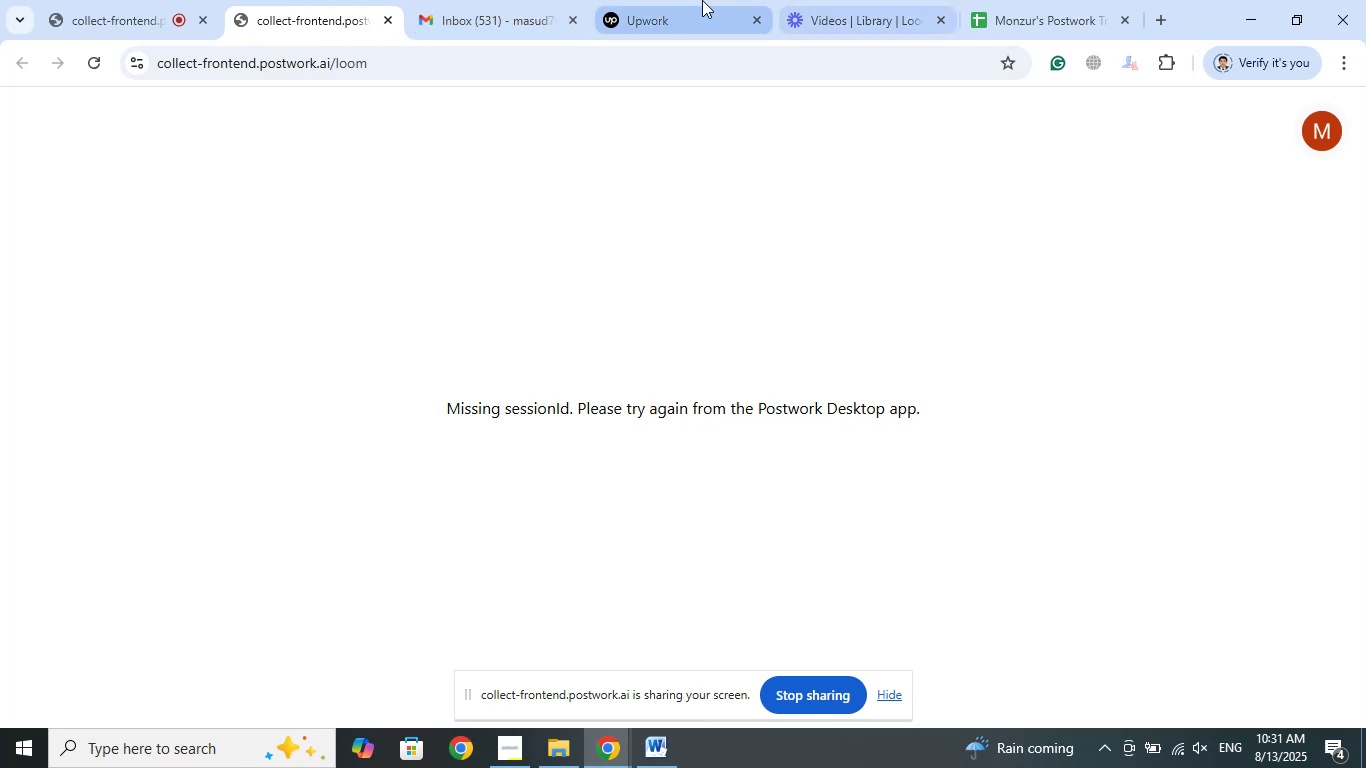 
left_click([515, 0])
 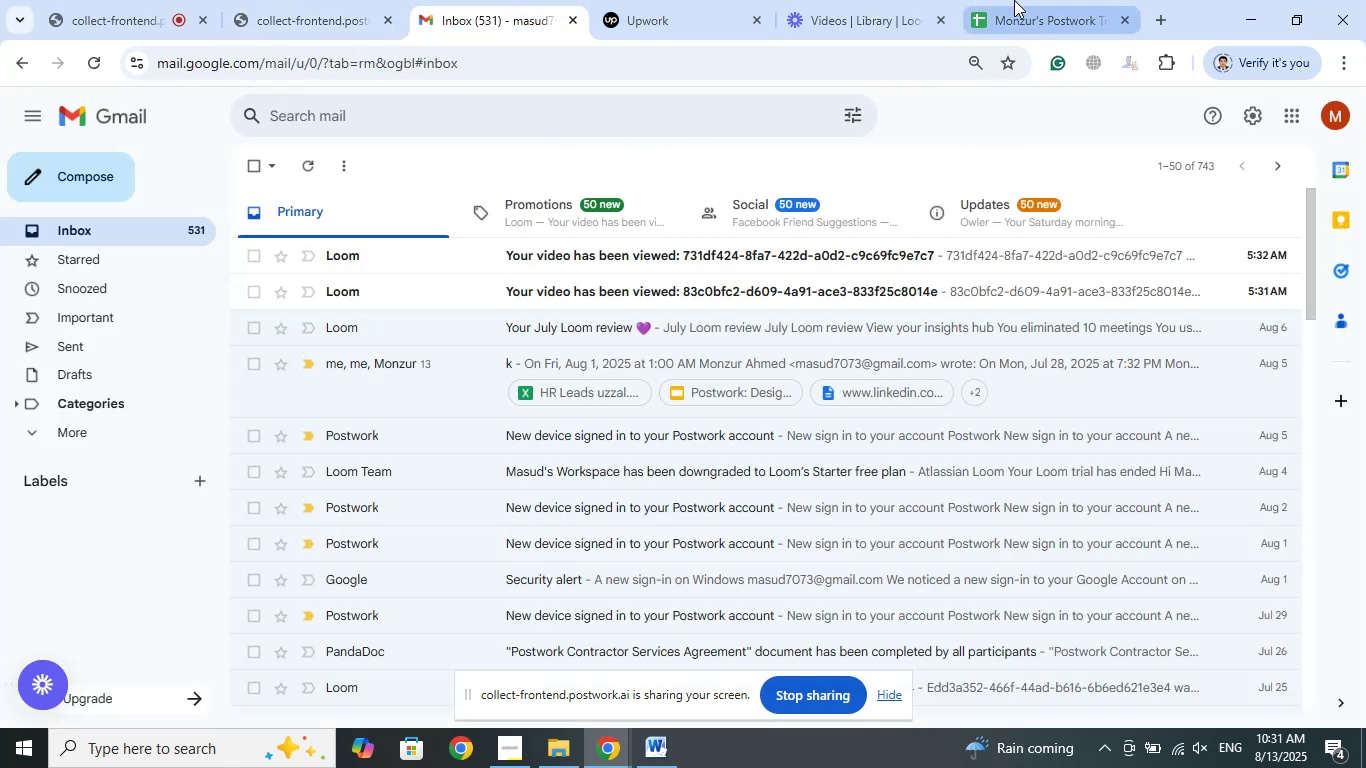 
left_click([1013, 0])
 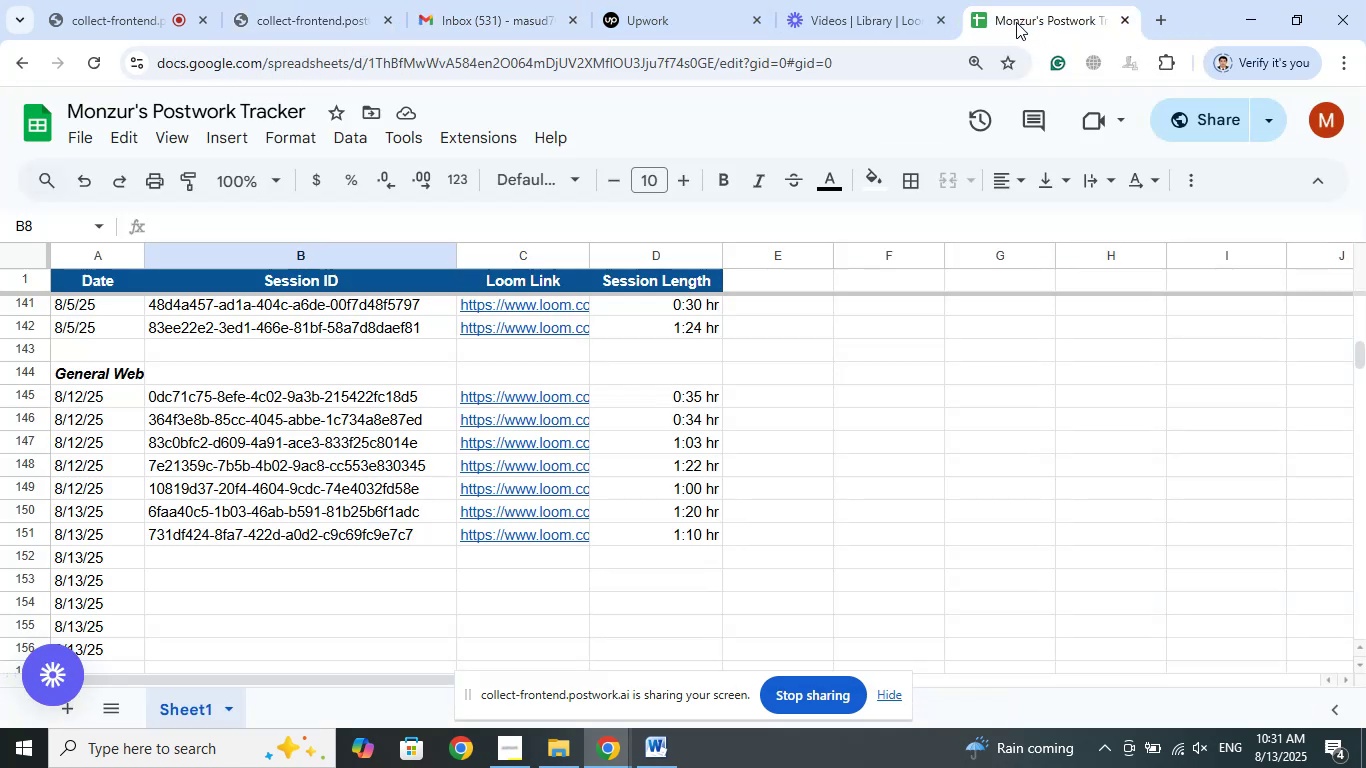 
left_click([1015, 20])
 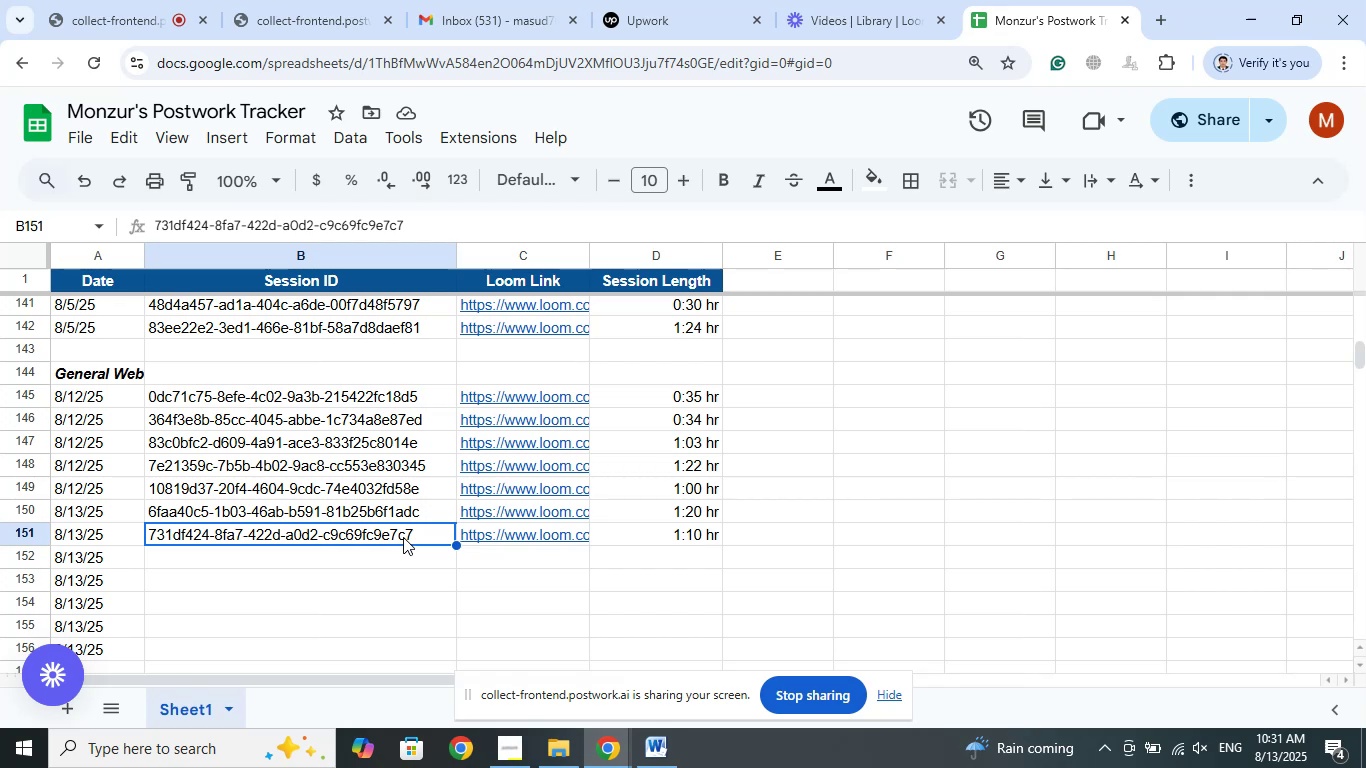 
wait(5.52)
 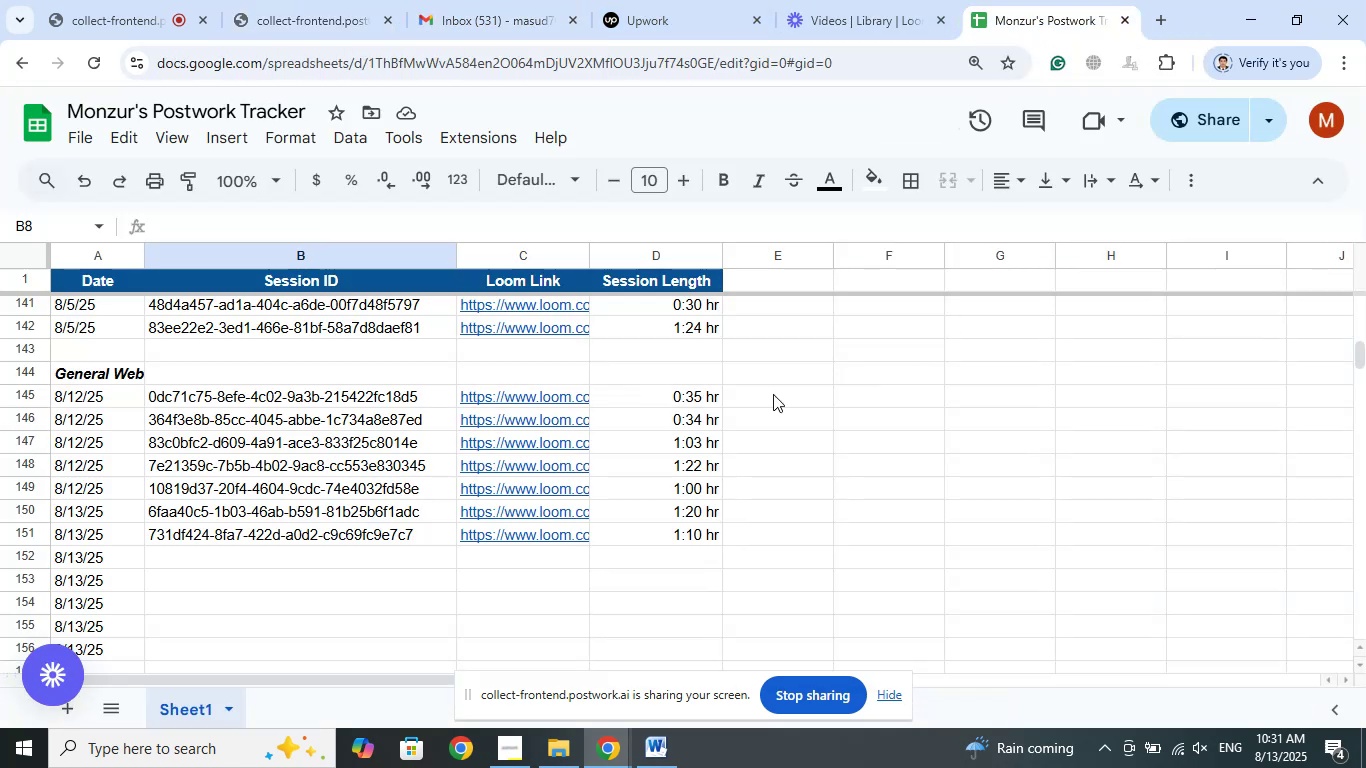 
left_click([400, 445])
 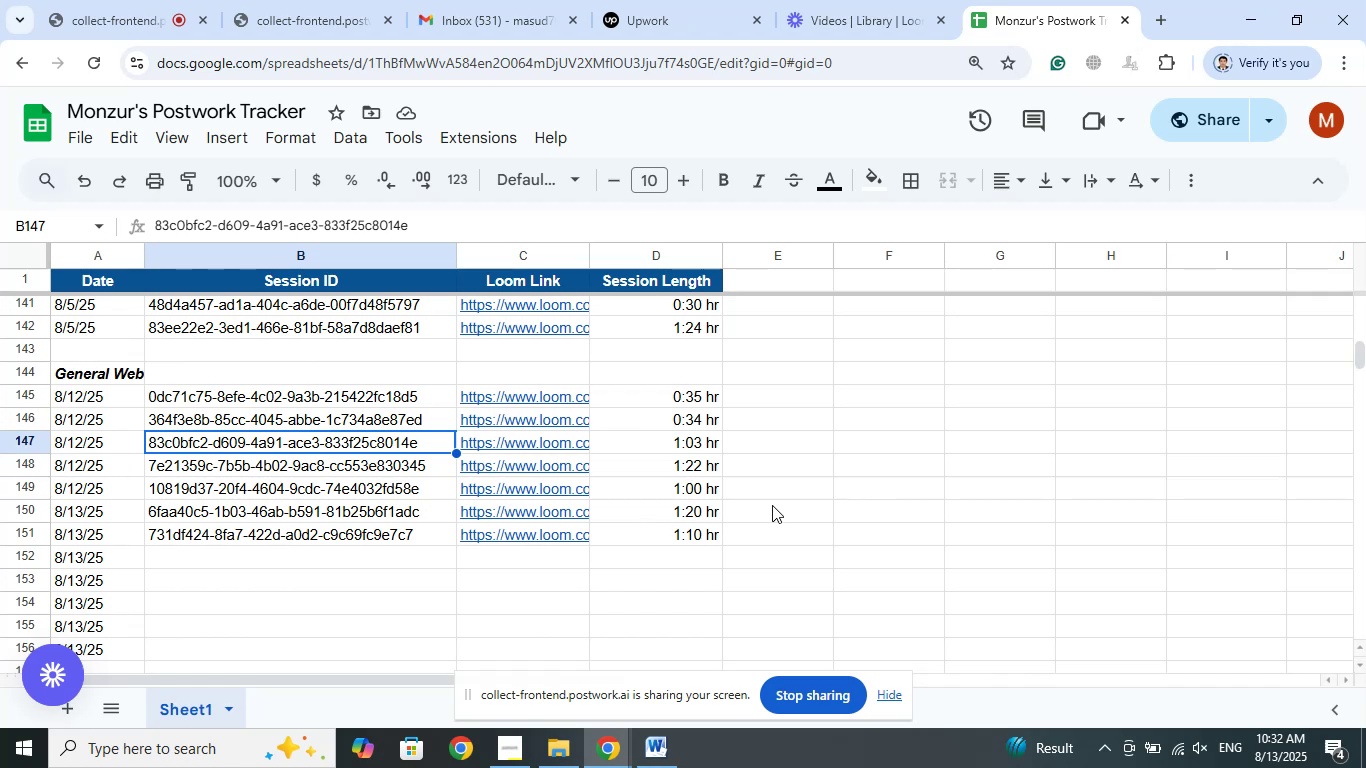 
wait(60.94)
 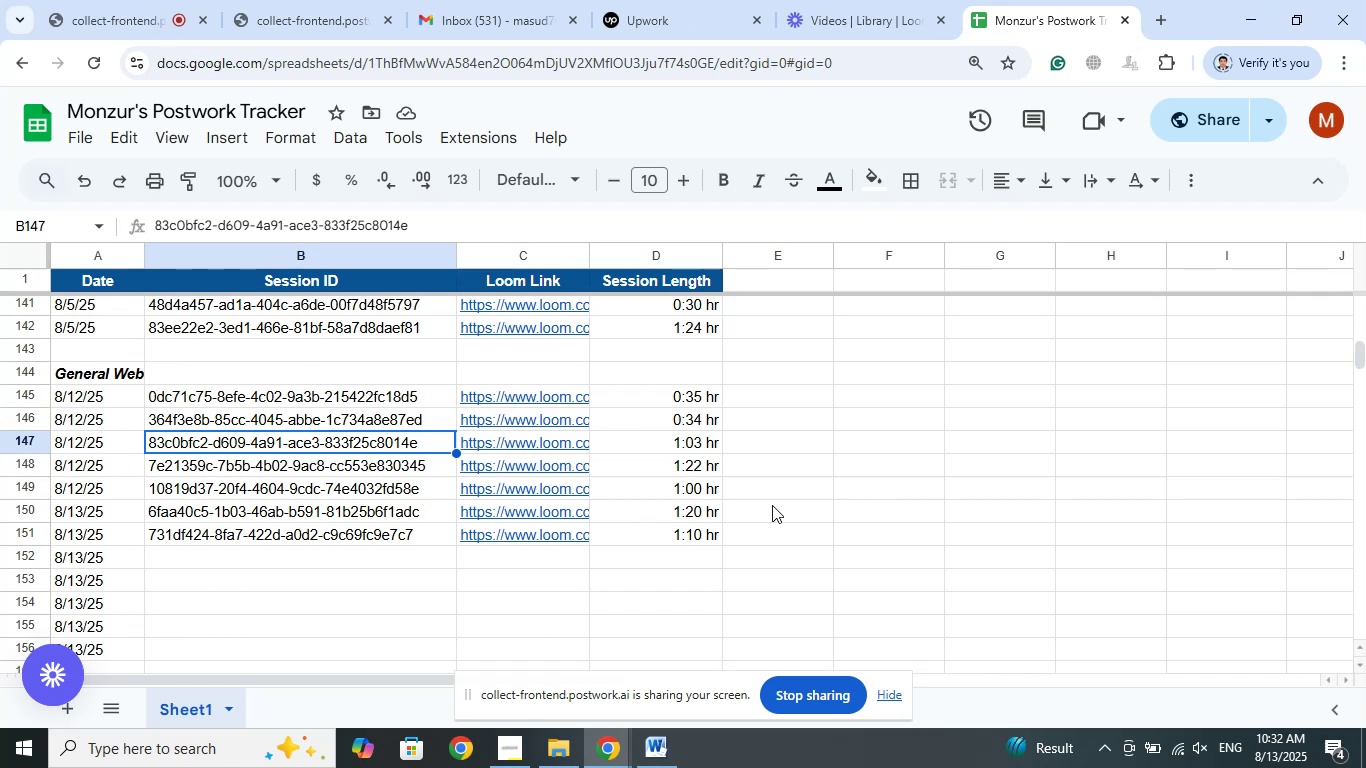 
left_click([380, 539])
 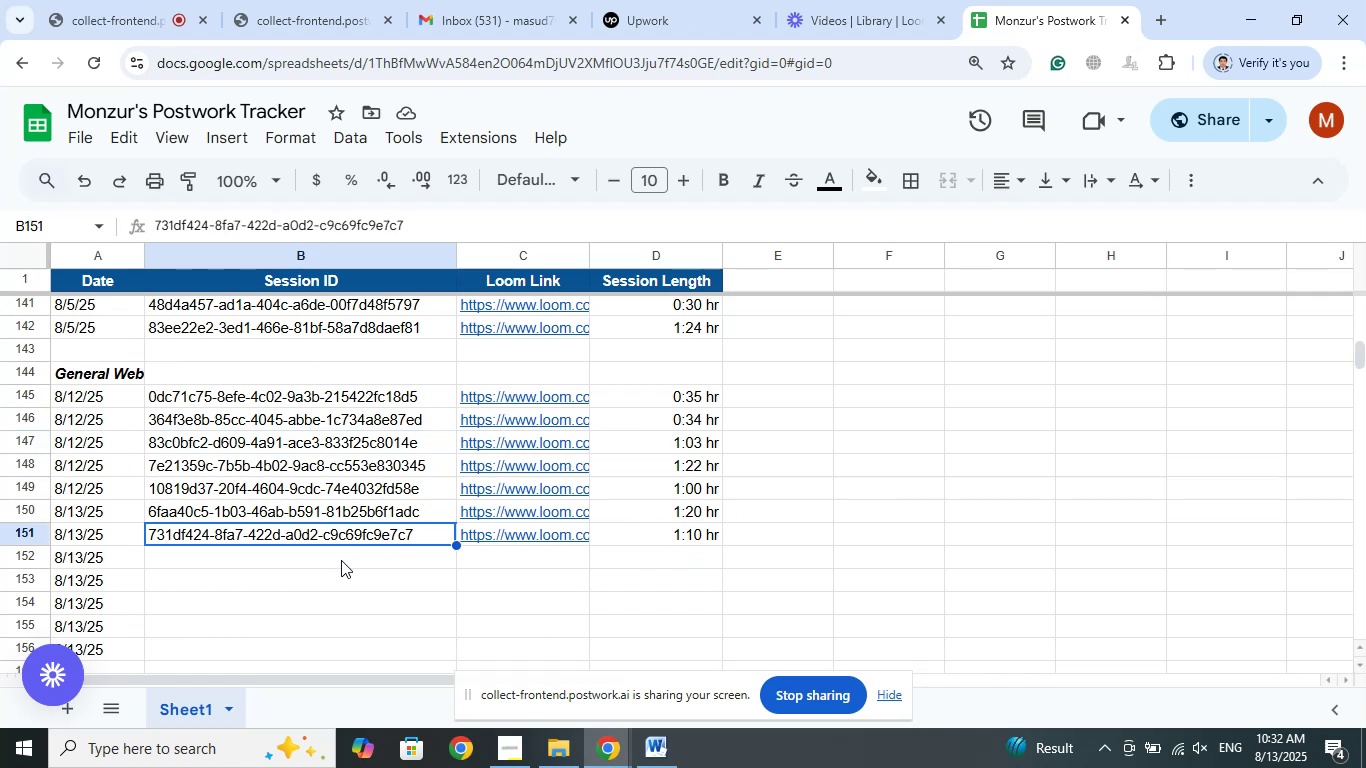 
left_click([341, 560])
 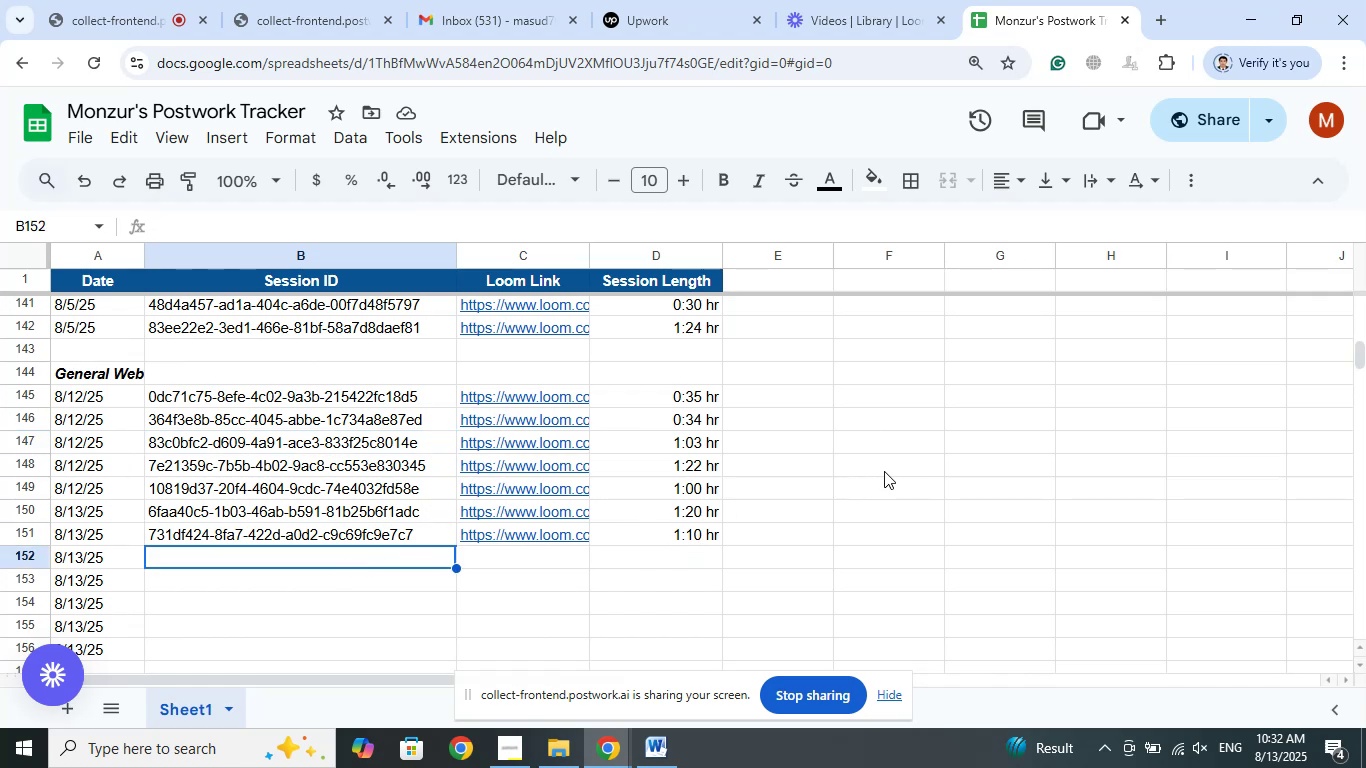 
left_click([872, 0])
 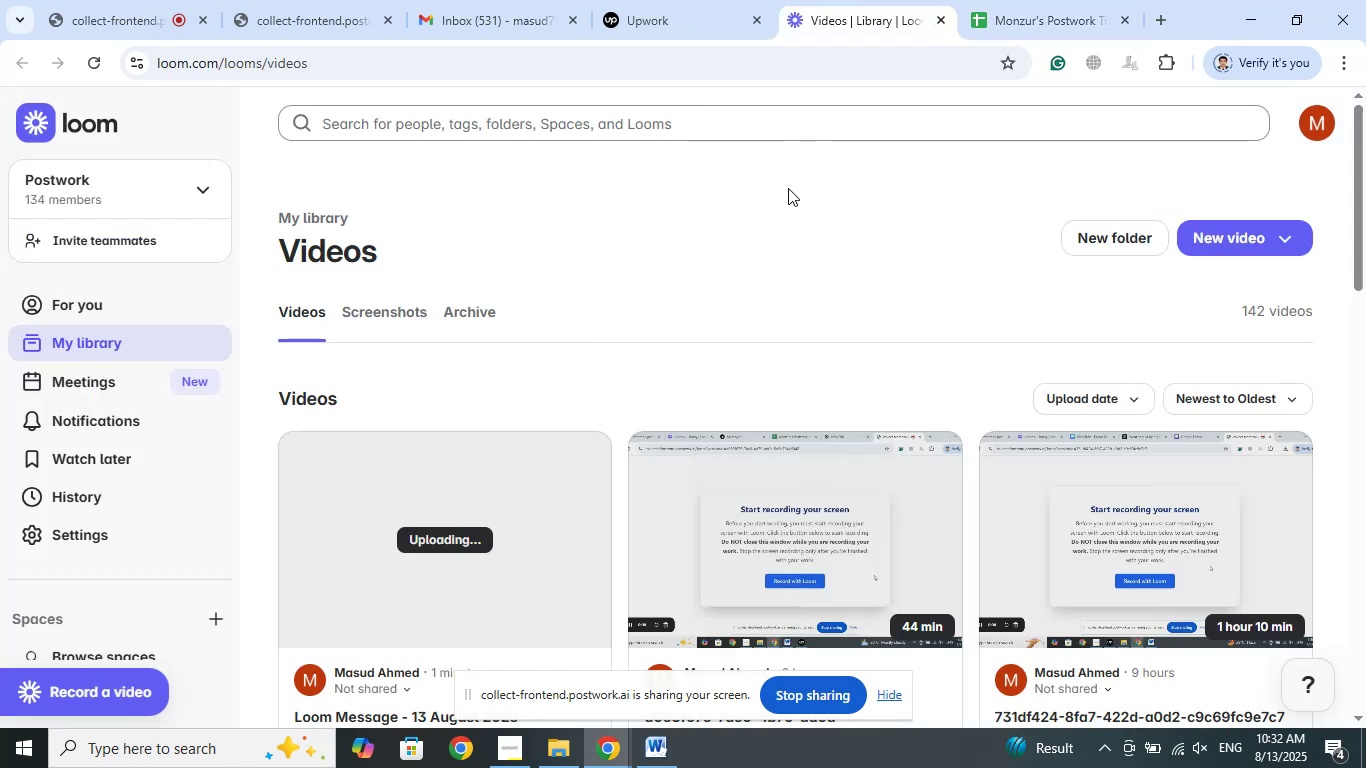 
left_click([788, 189])
 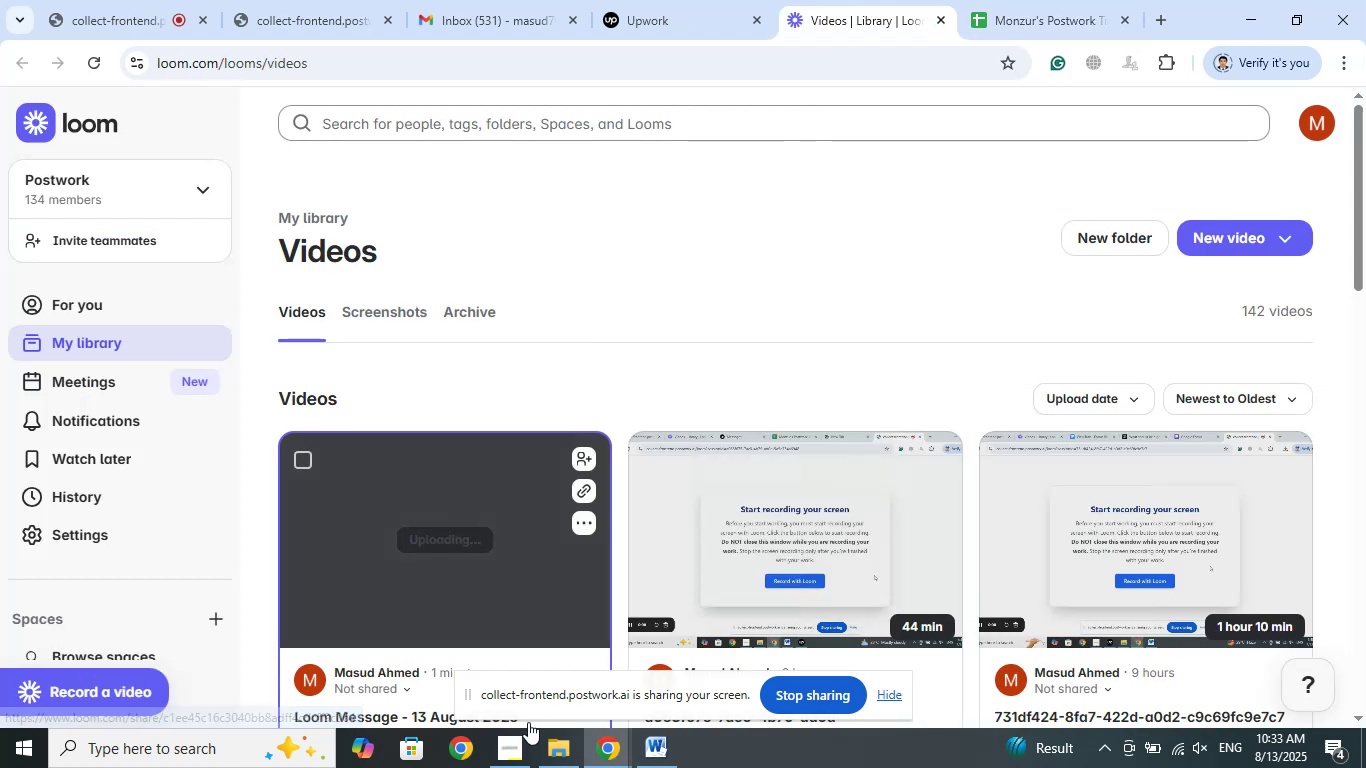 
left_click([514, 767])
 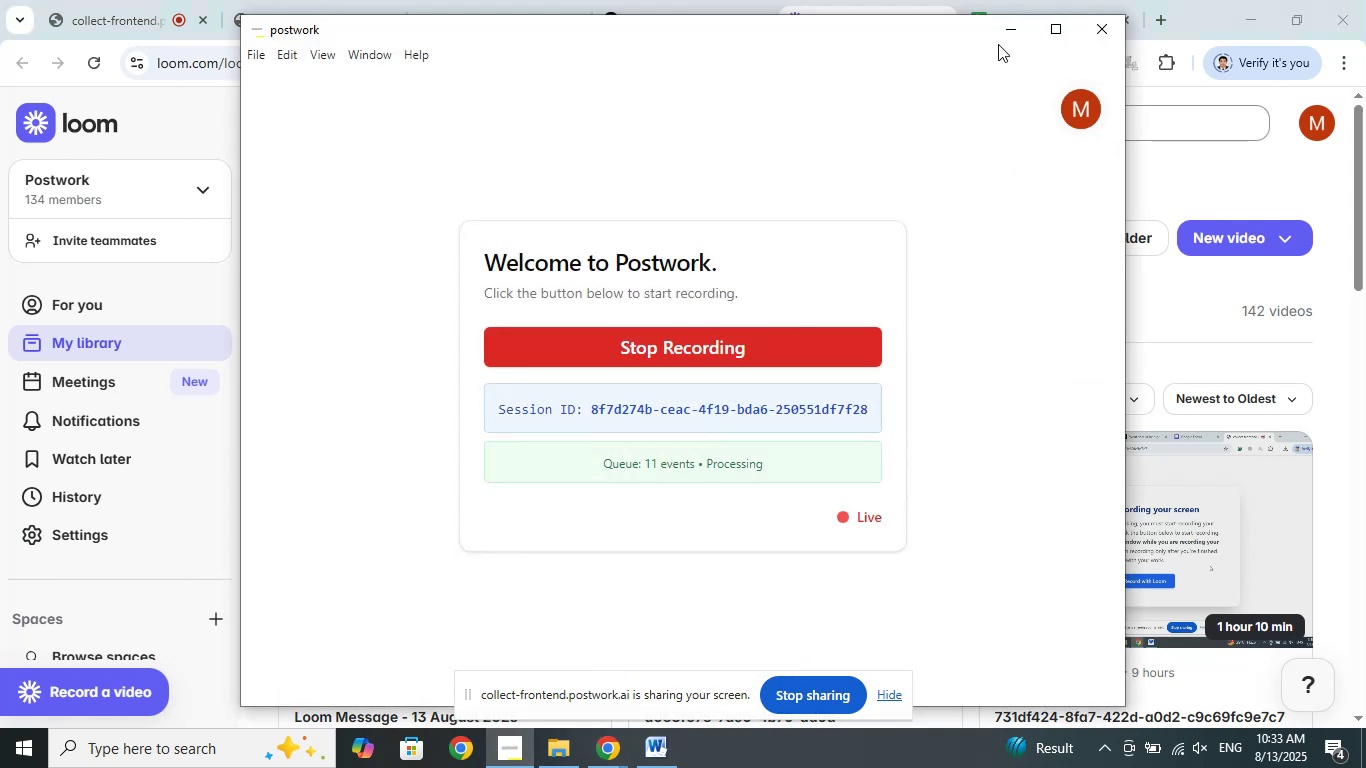 
left_click([1002, 38])
 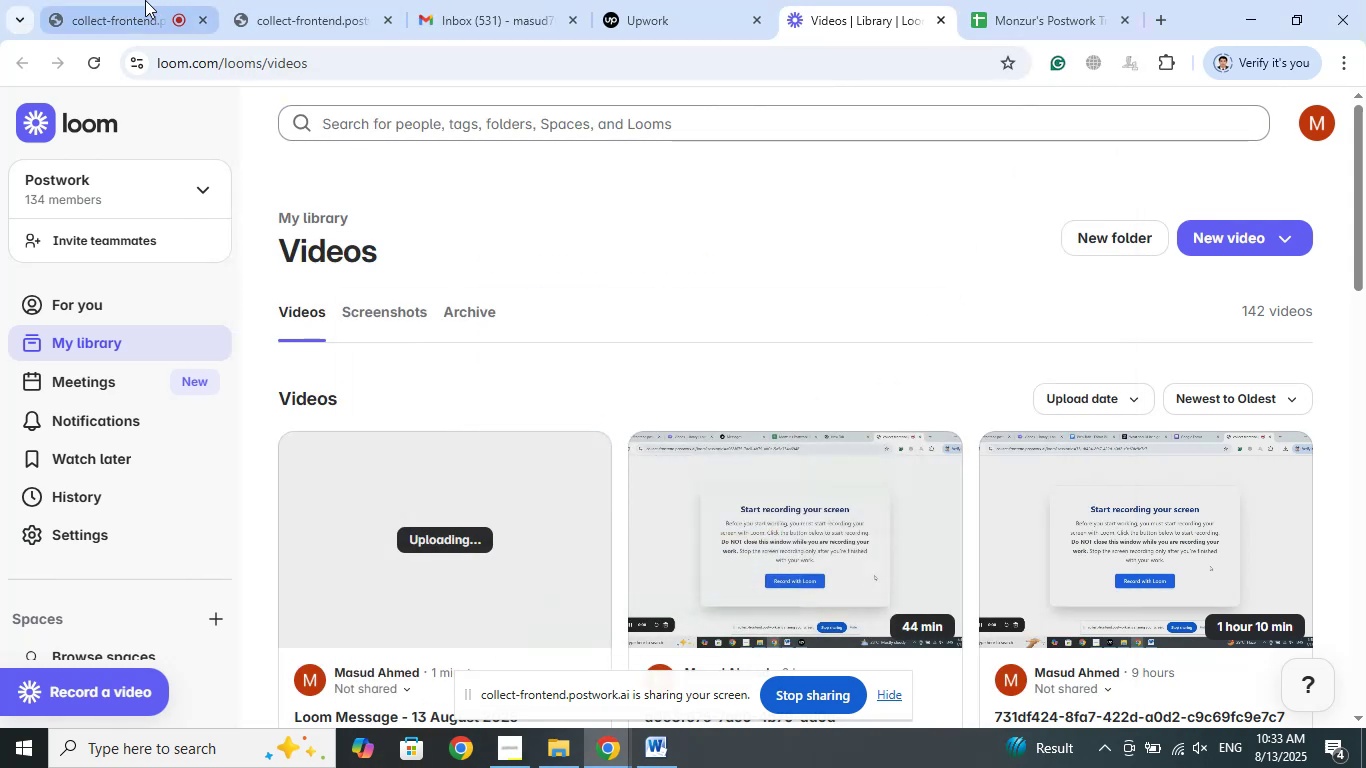 
left_click([142, 0])
 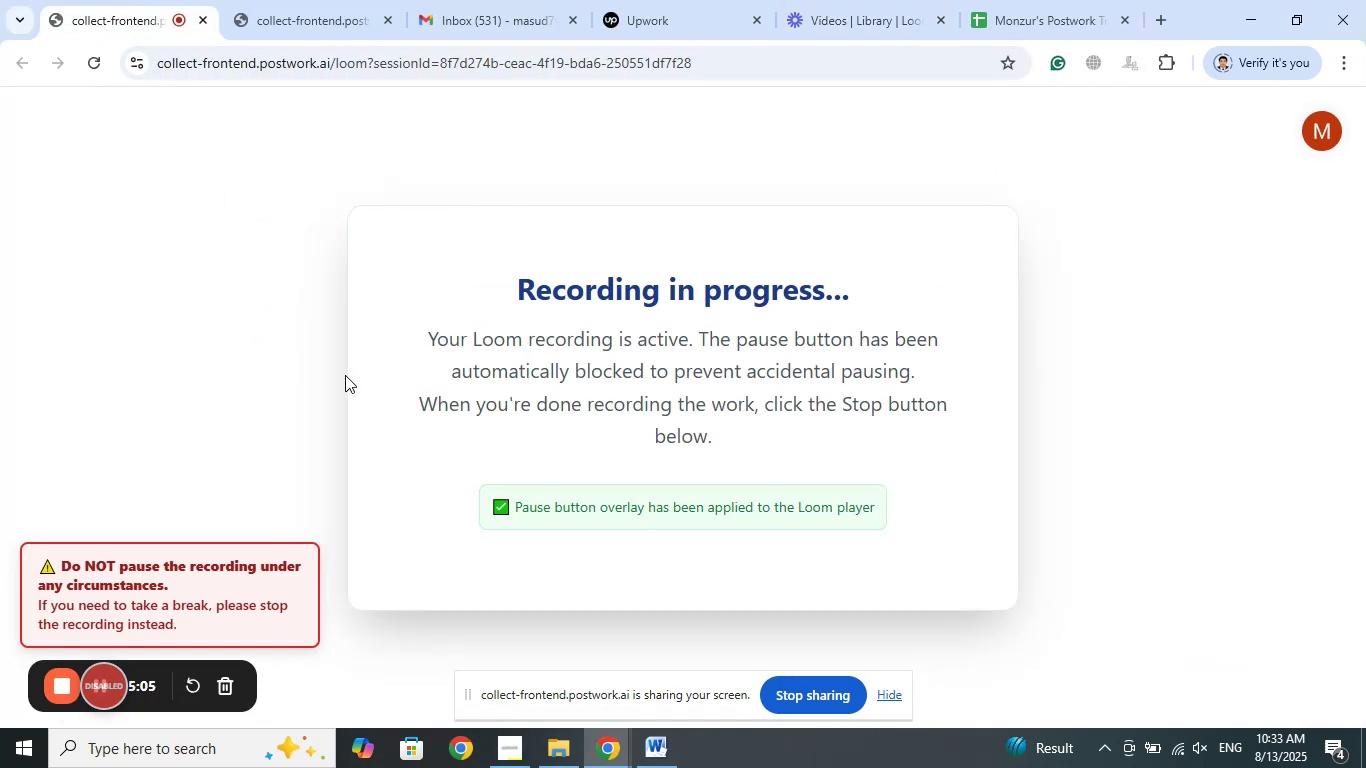 
left_click([854, 0])
 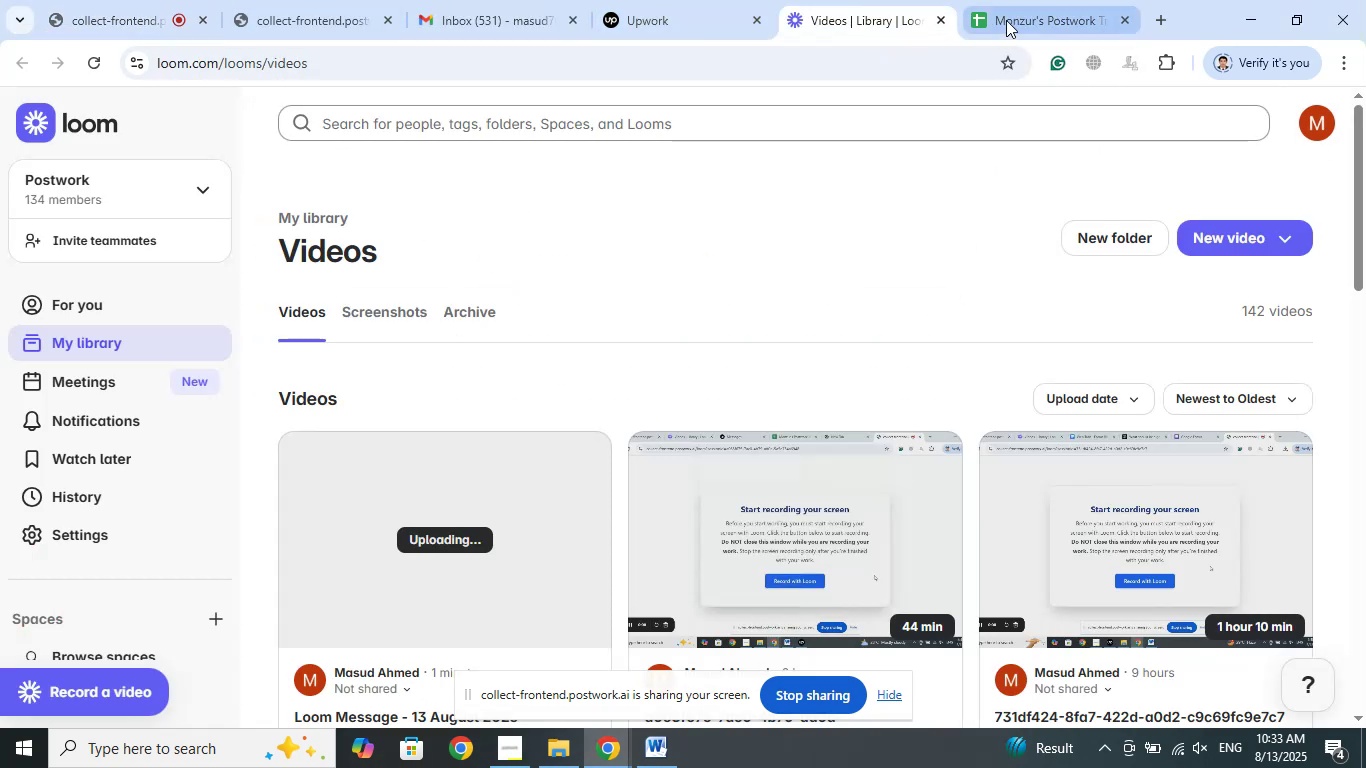 
left_click([1006, 20])
 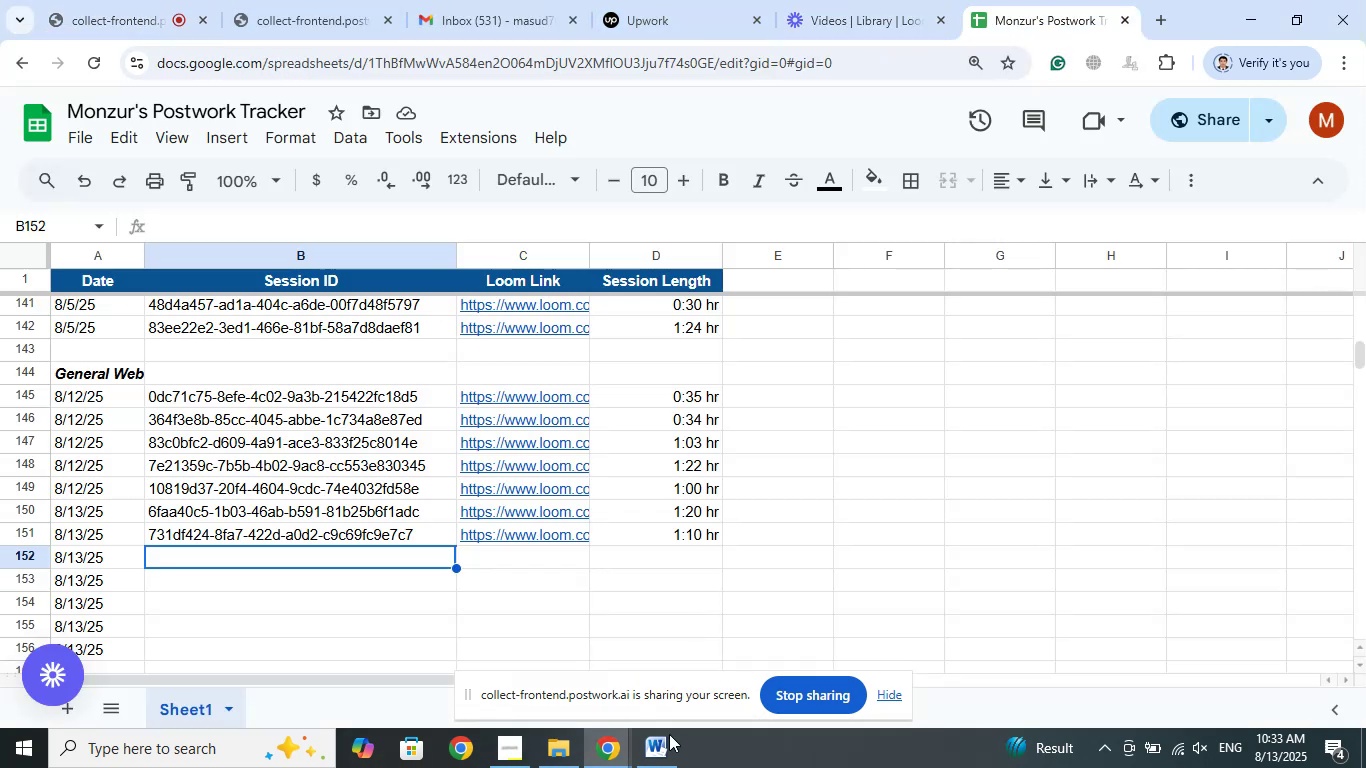 
left_click([658, 752])
 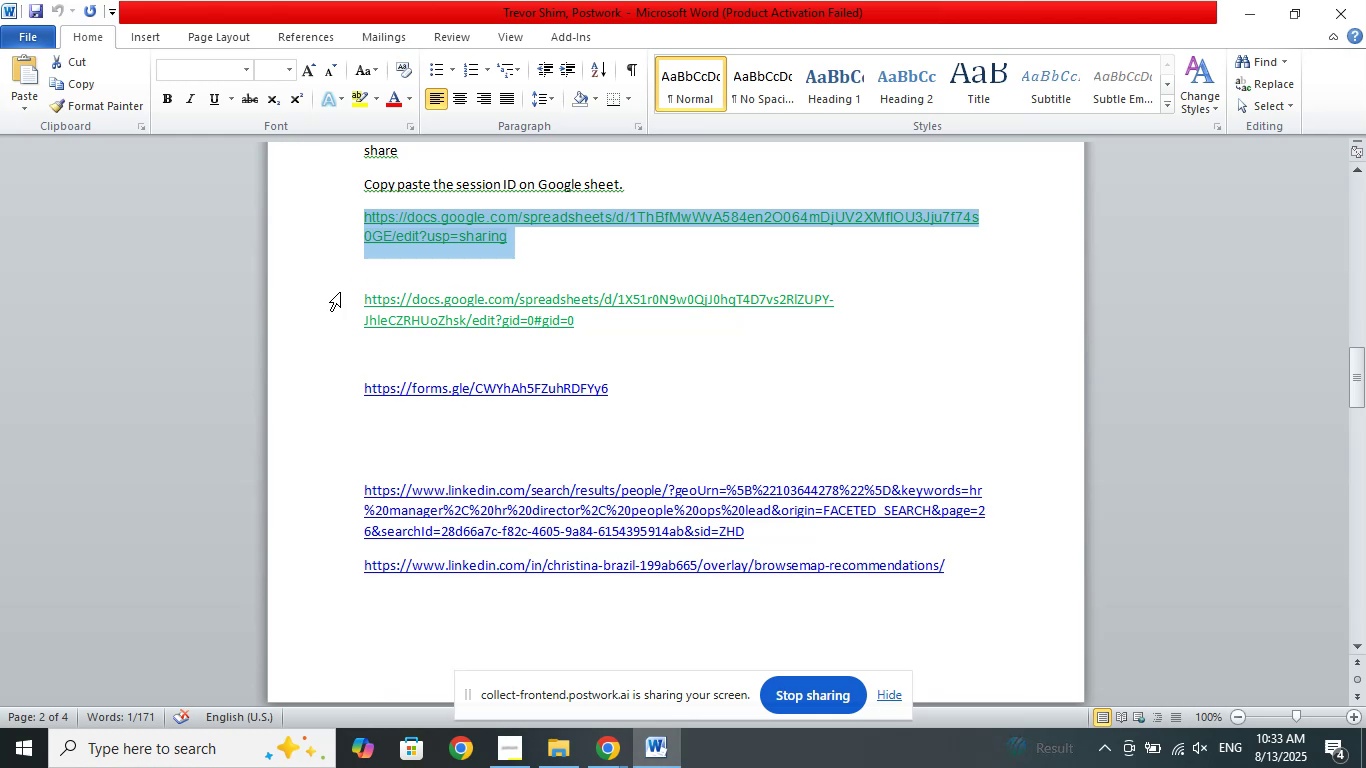 
left_click_drag(start_coordinate=[333, 293], to_coordinate=[325, 321])
 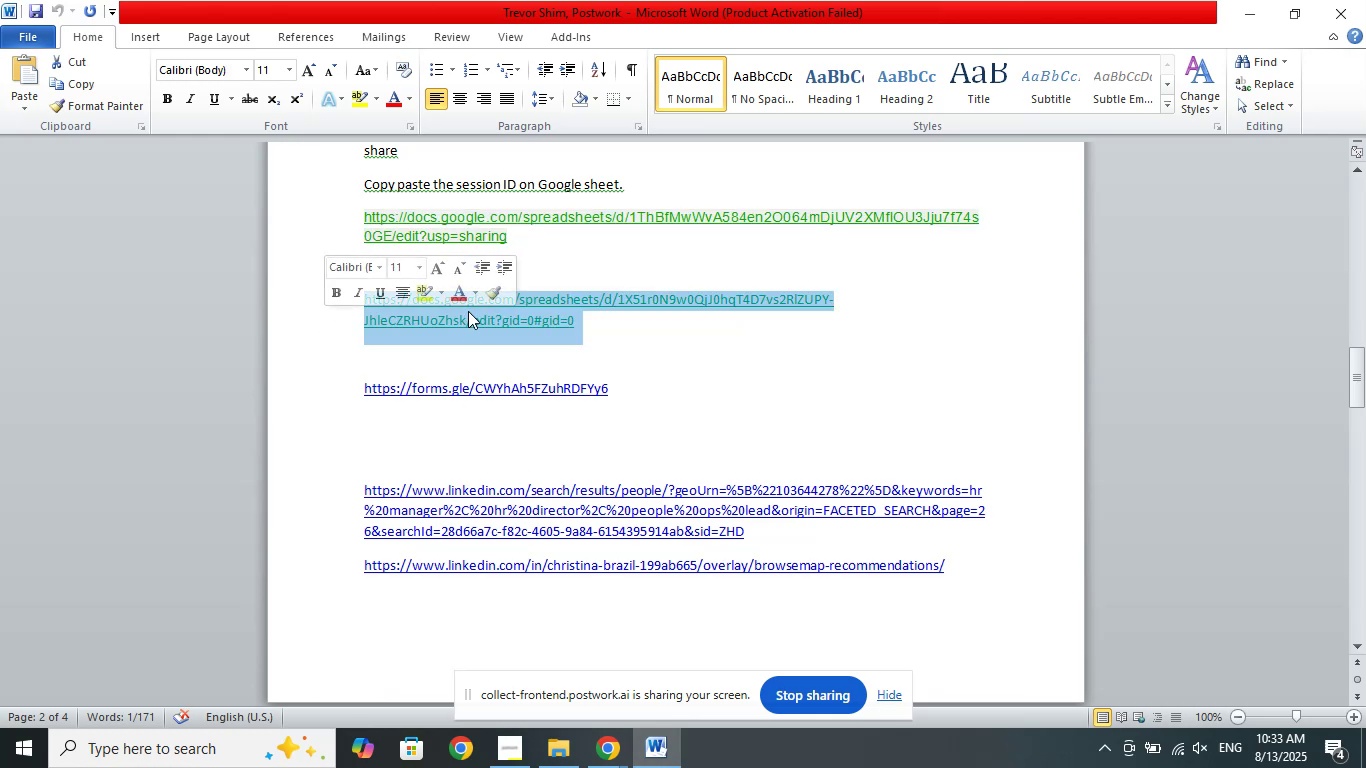 
right_click([468, 311])
 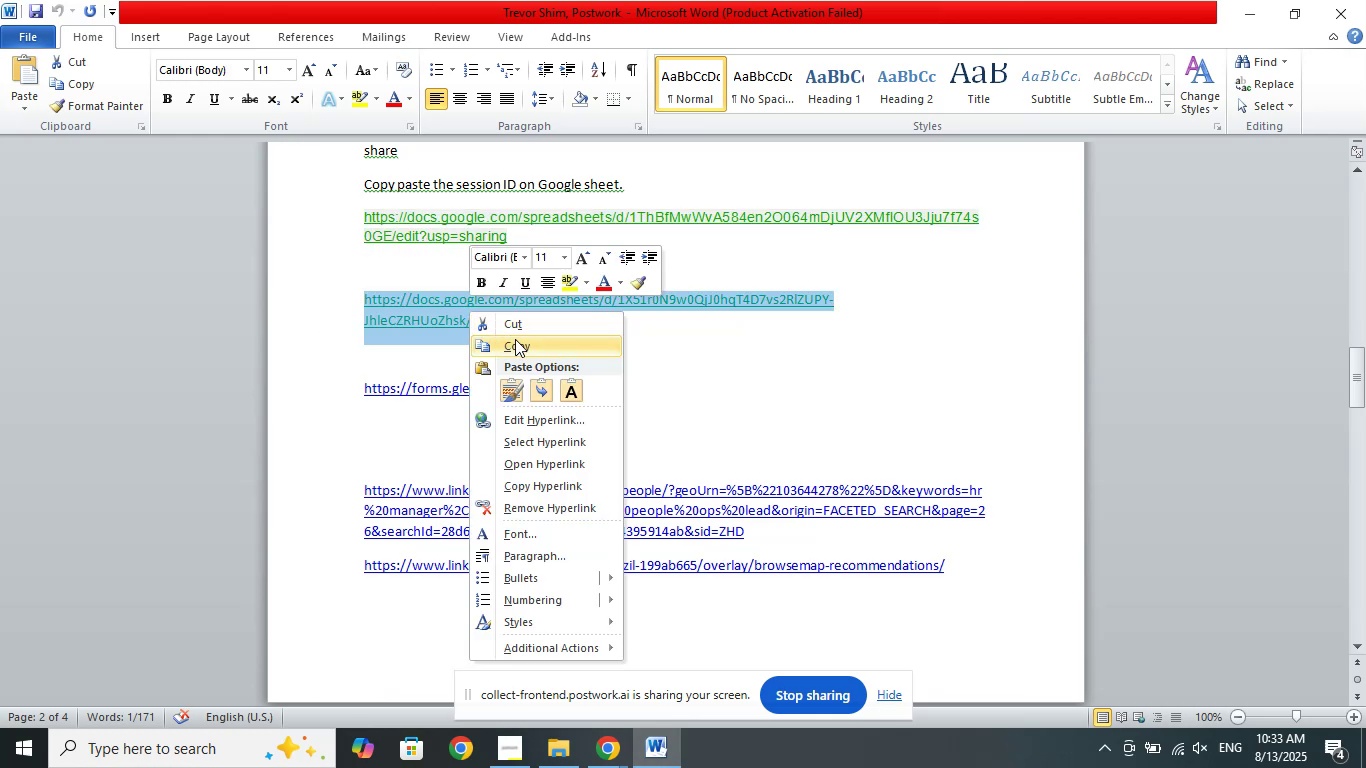 
left_click([515, 339])
 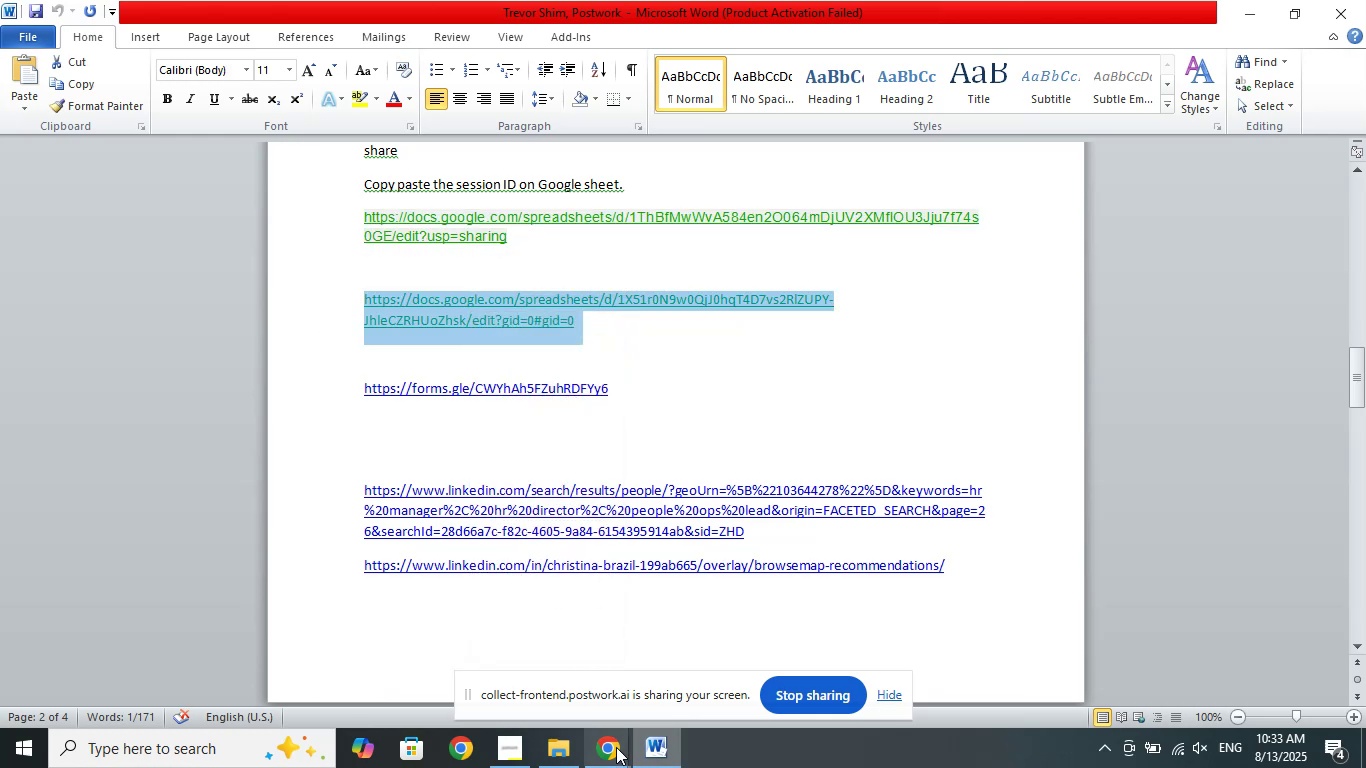 
left_click([616, 747])
 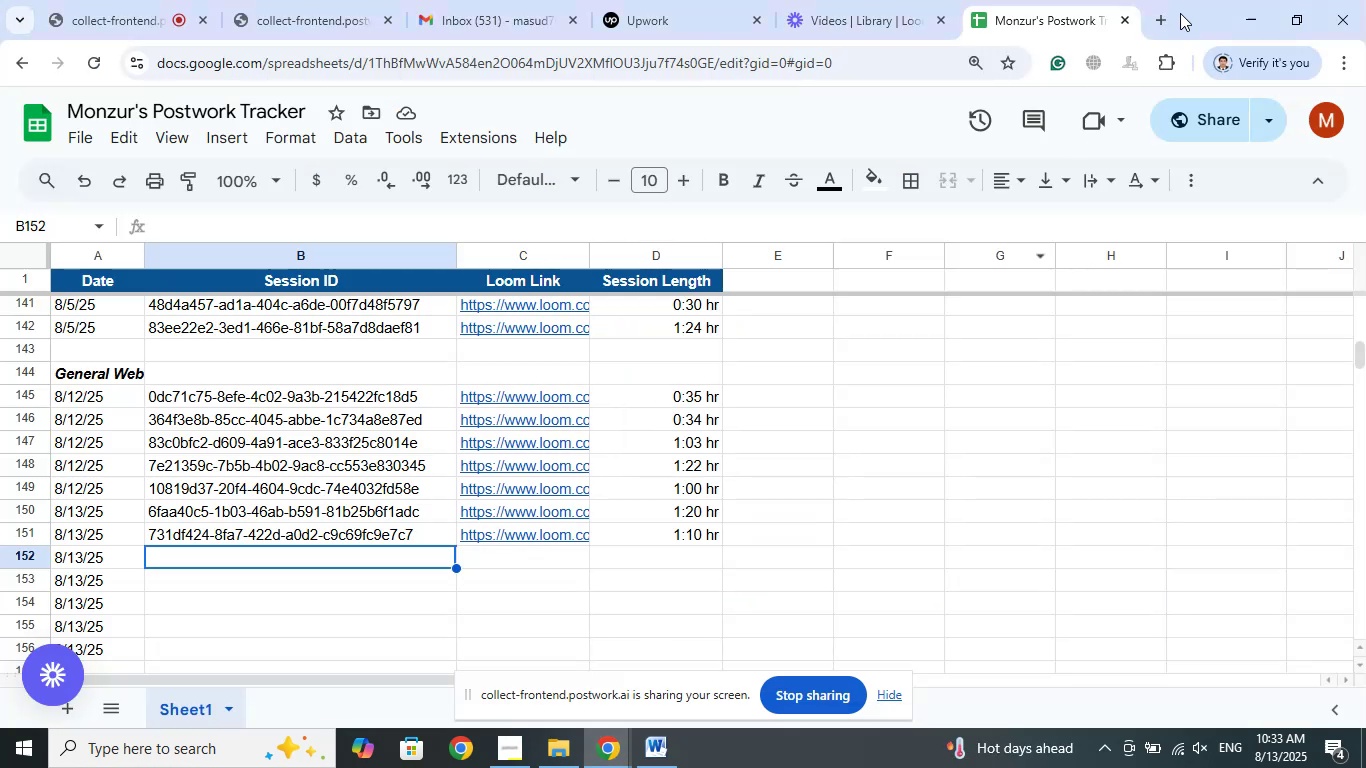 
left_click([1158, 13])
 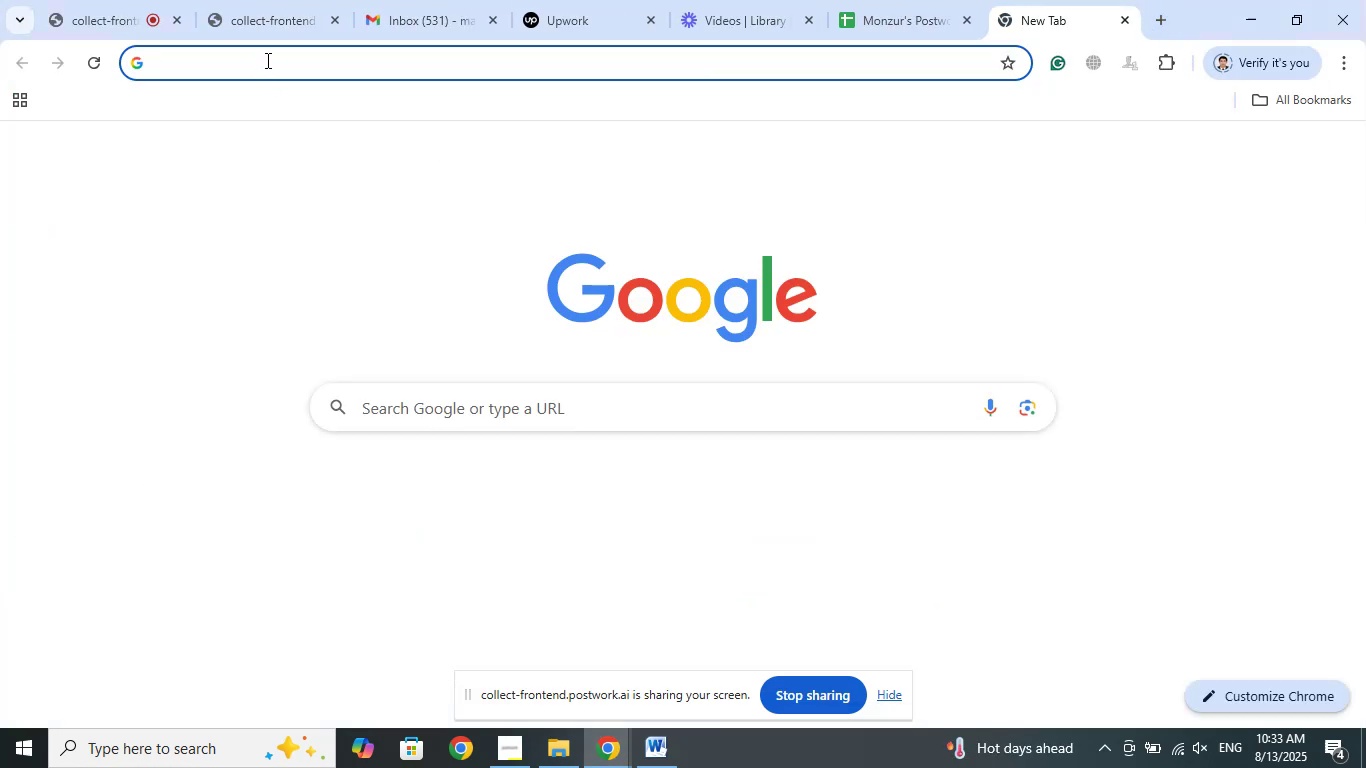 
right_click([267, 58])
 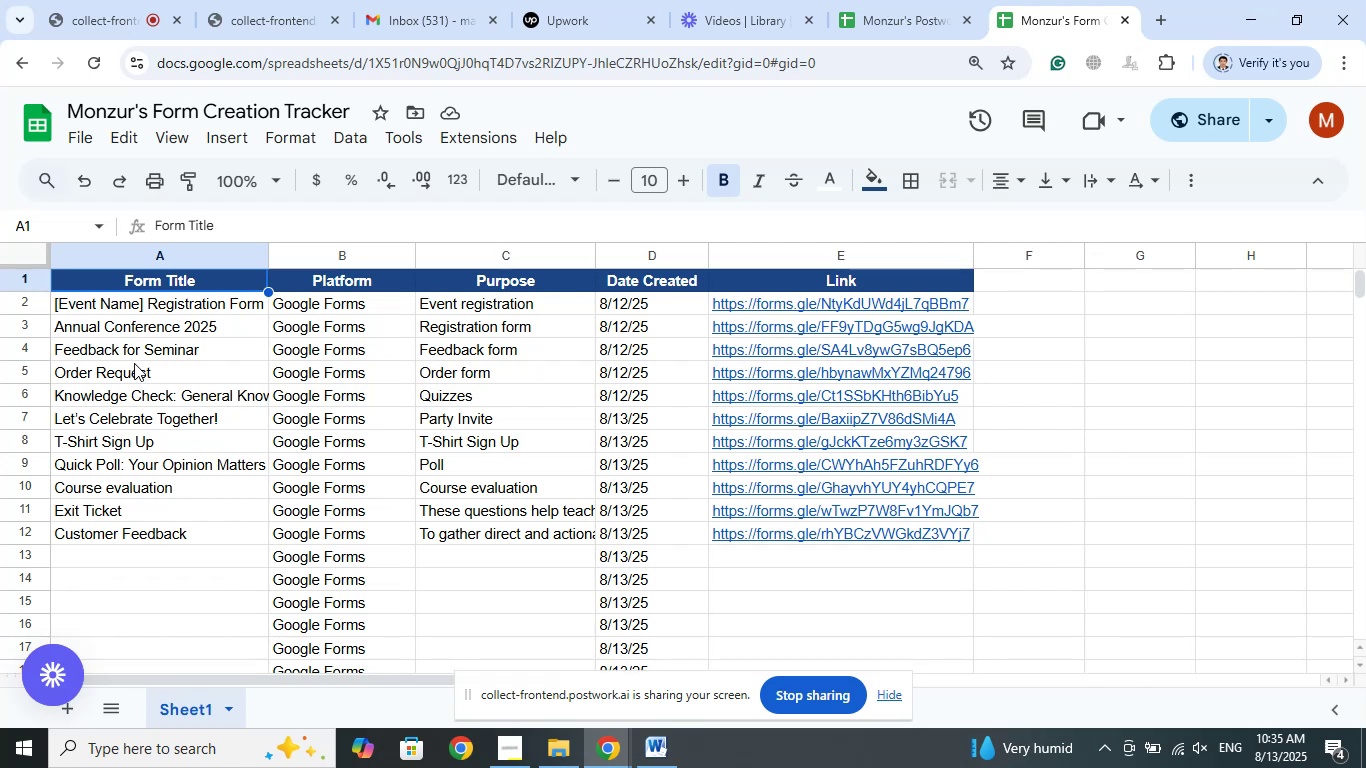 
wait(125.07)
 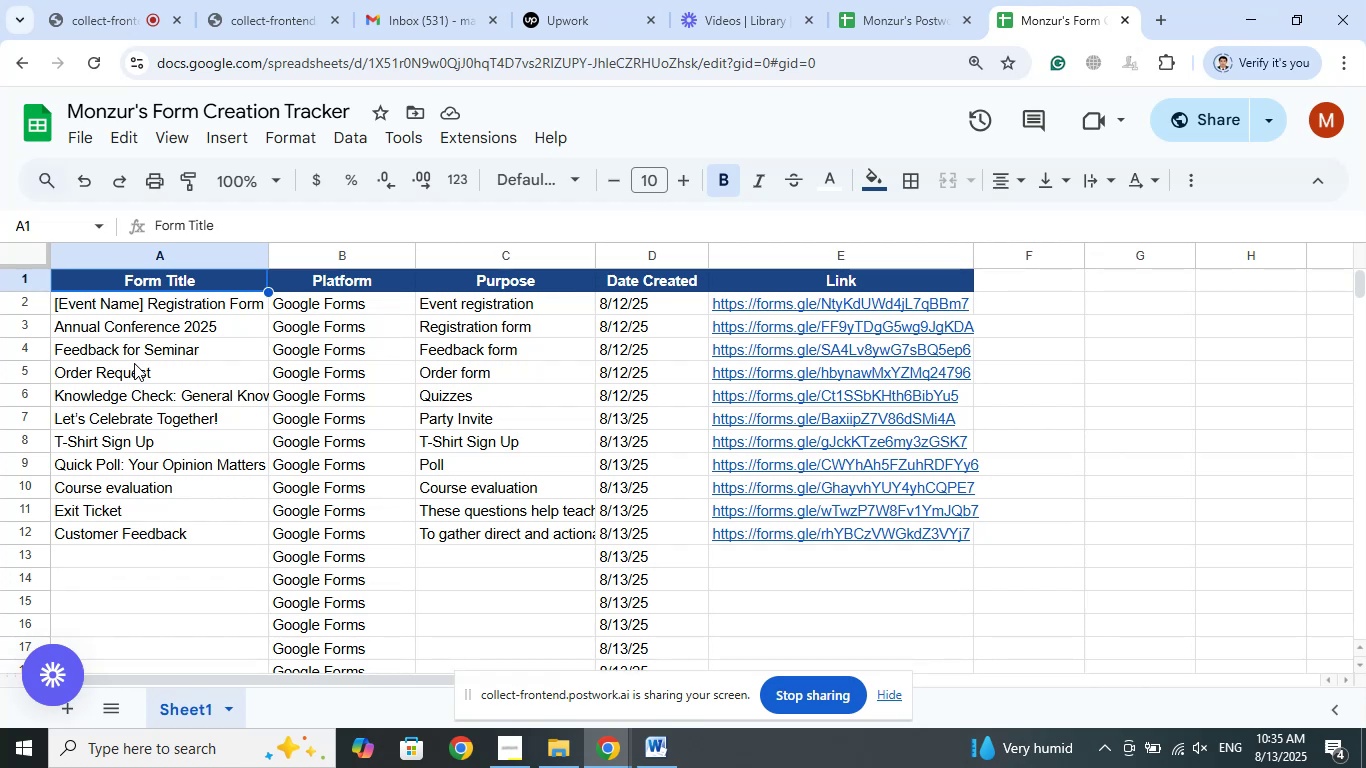 
left_click([173, 551])
 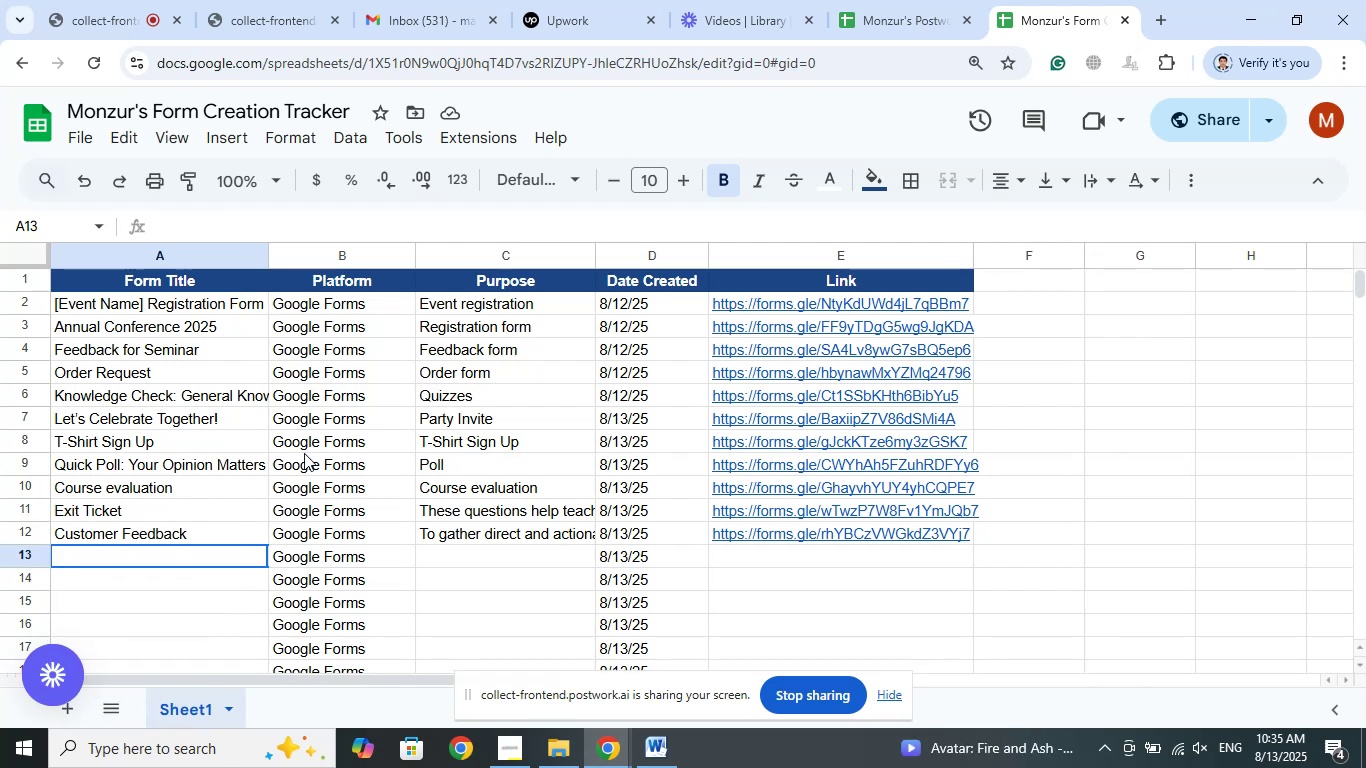 
scroll: coordinate [319, 435], scroll_direction: down, amount: 1.0
 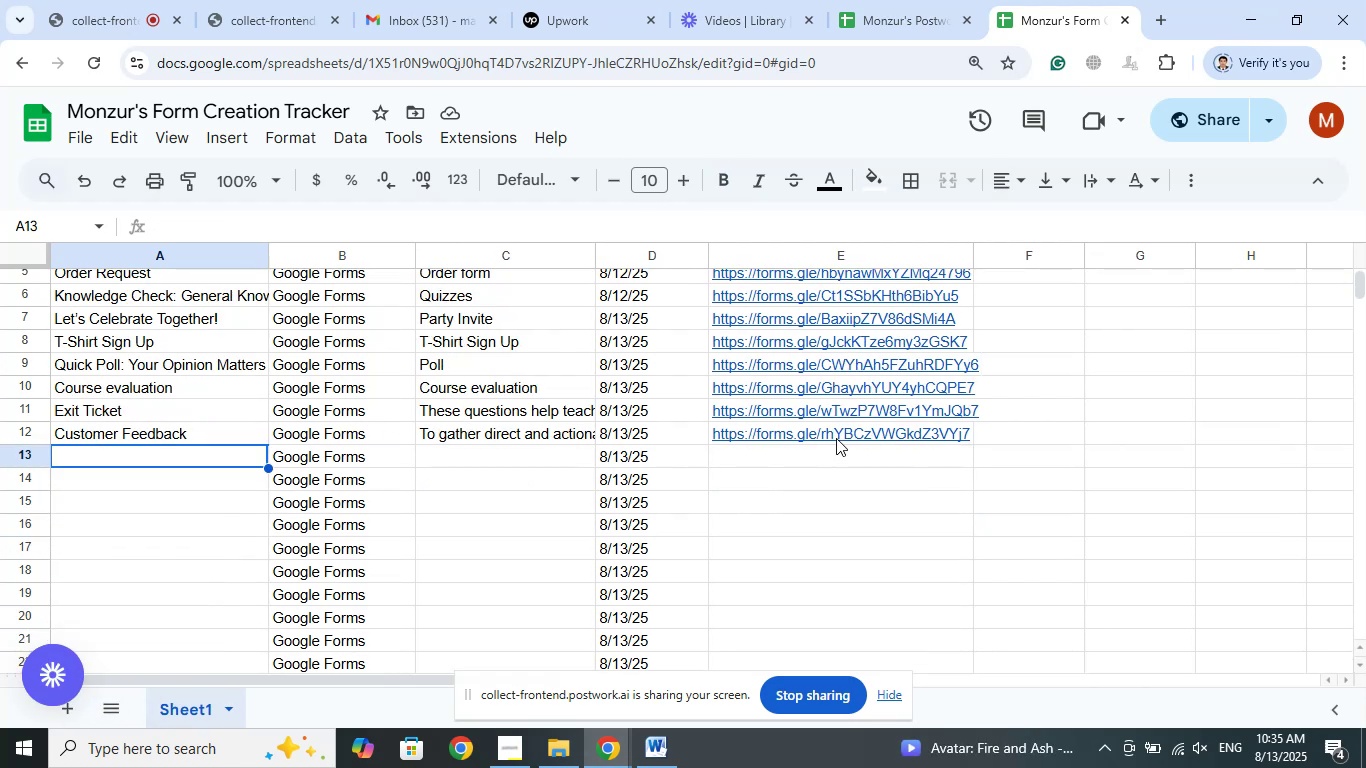 
scroll: coordinate [836, 438], scroll_direction: up, amount: 6.0
 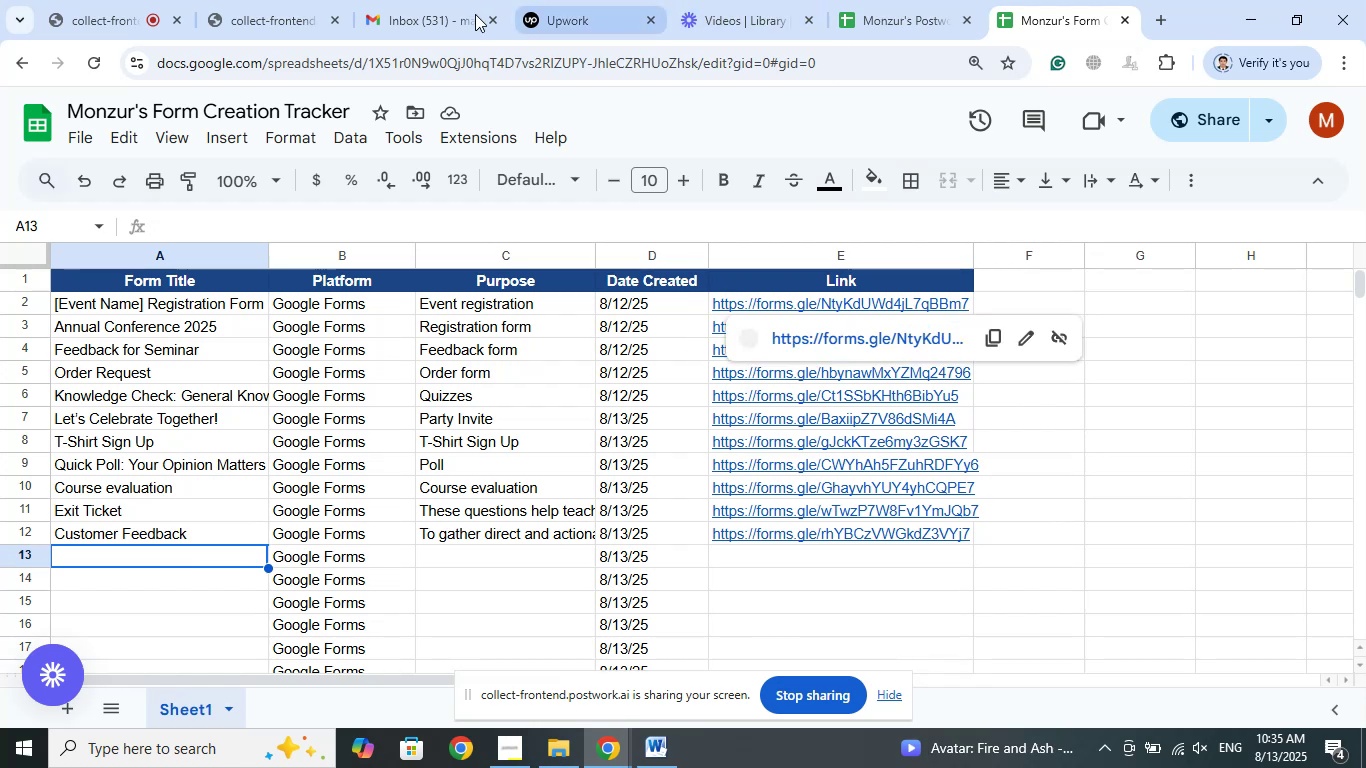 
wait(6.25)
 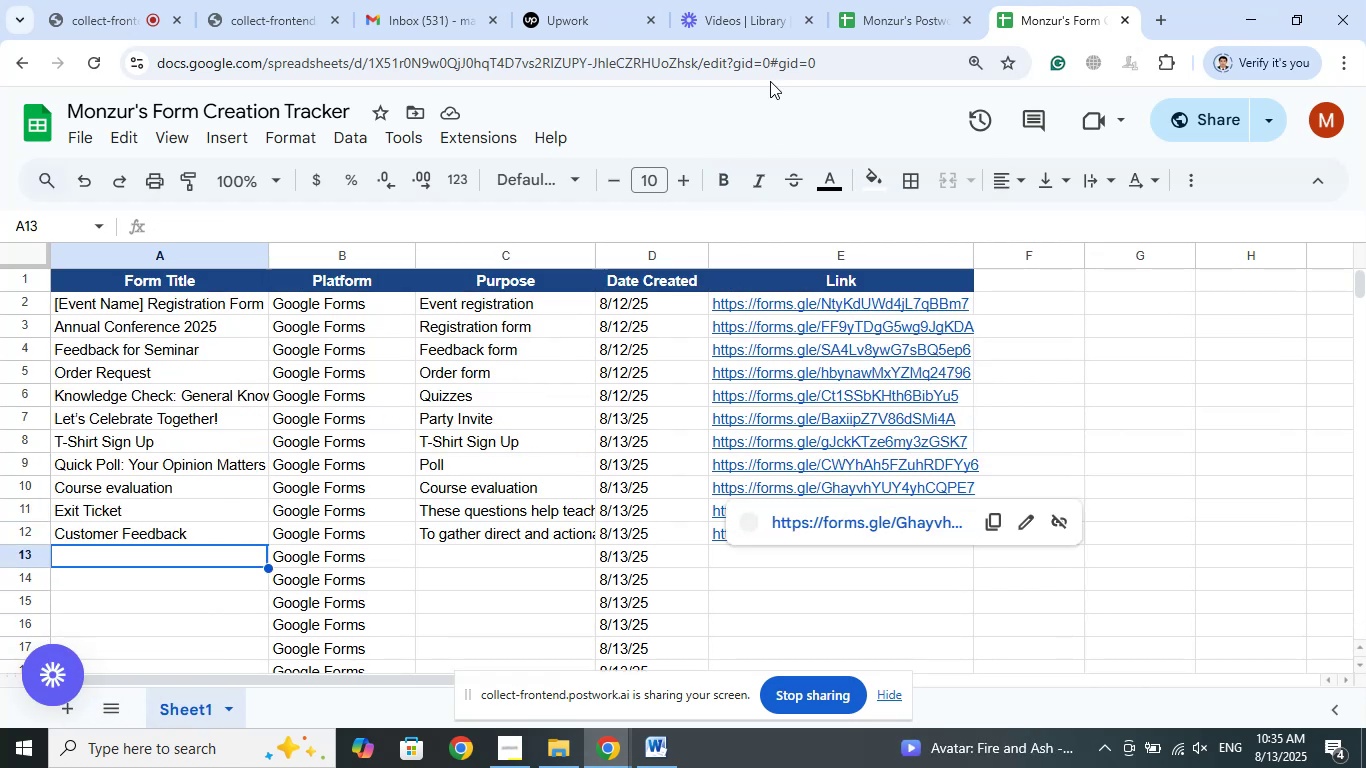 
left_click([617, 0])
 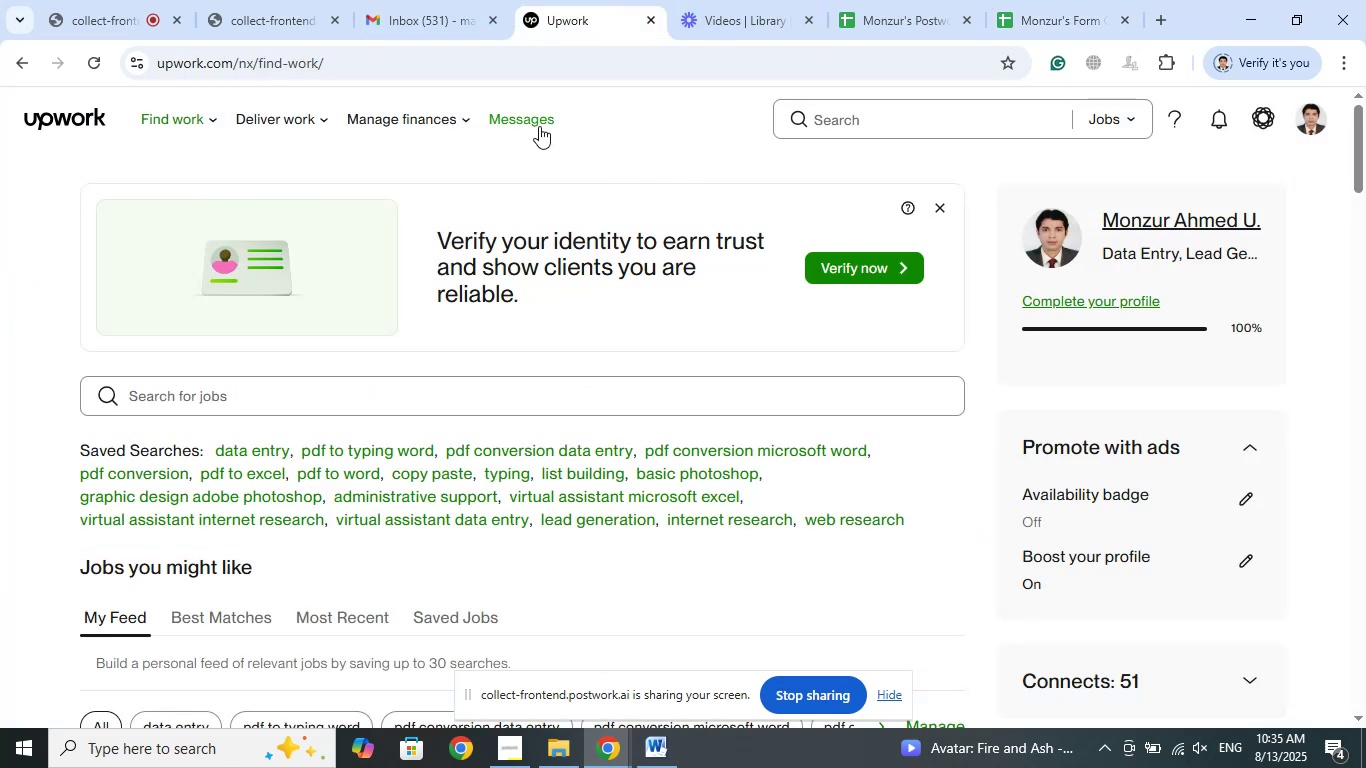 
left_click([525, 121])
 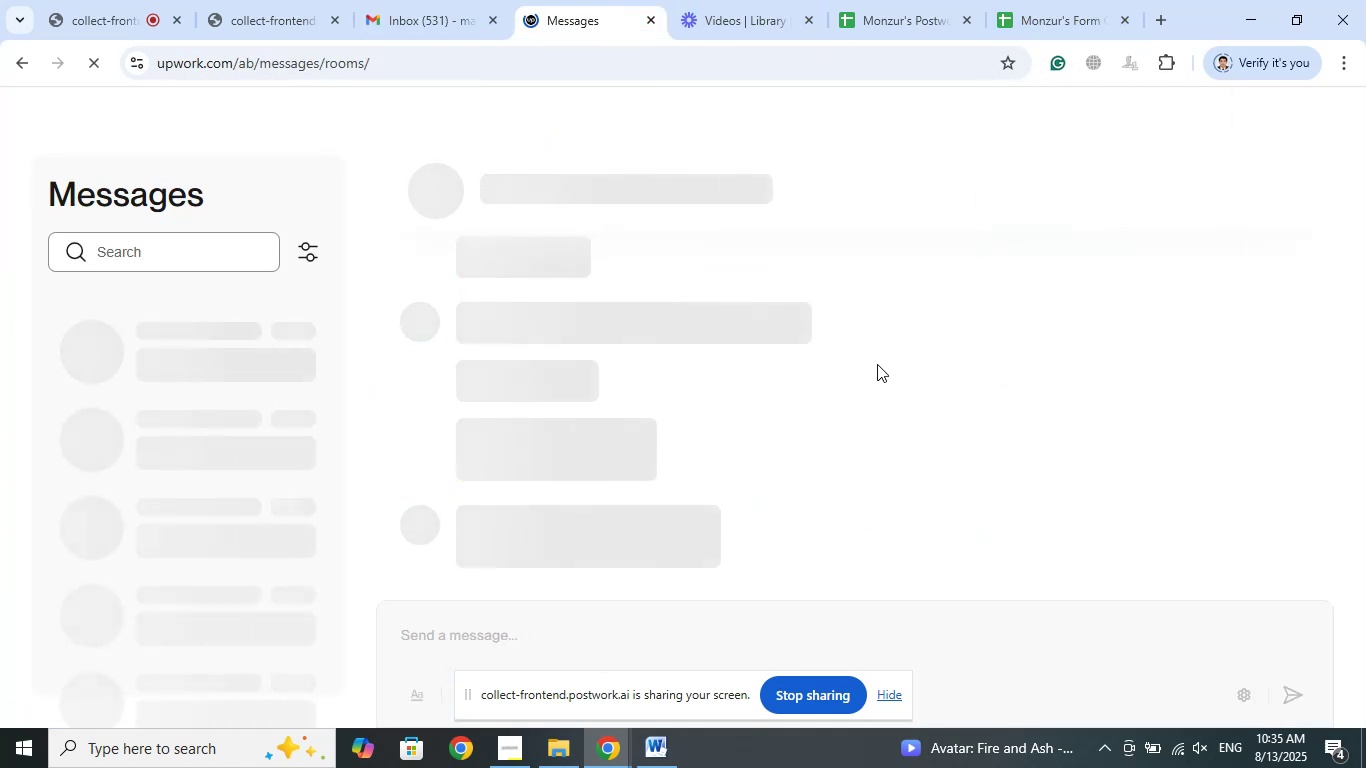 
wait(6.8)
 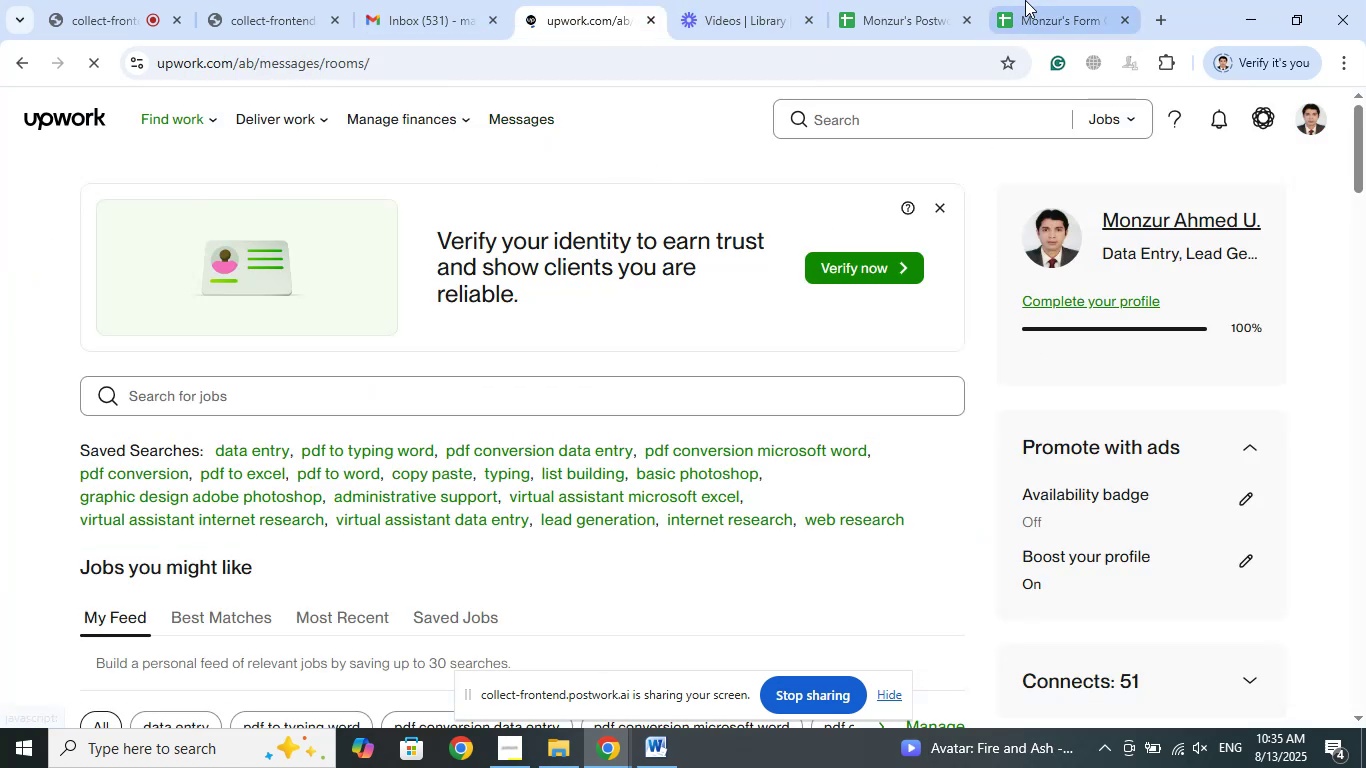 
left_click([1053, 0])
 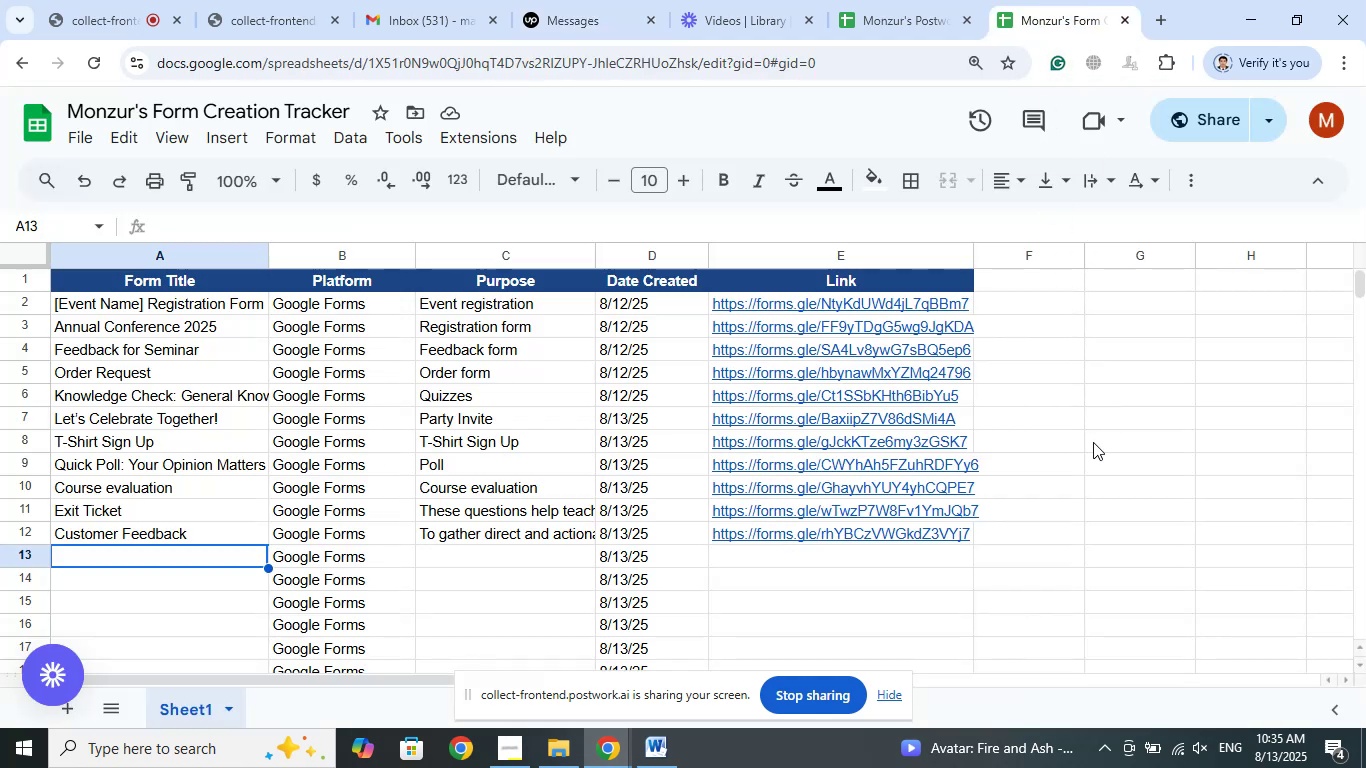 
scroll: coordinate [1093, 442], scroll_direction: down, amount: 1.0
 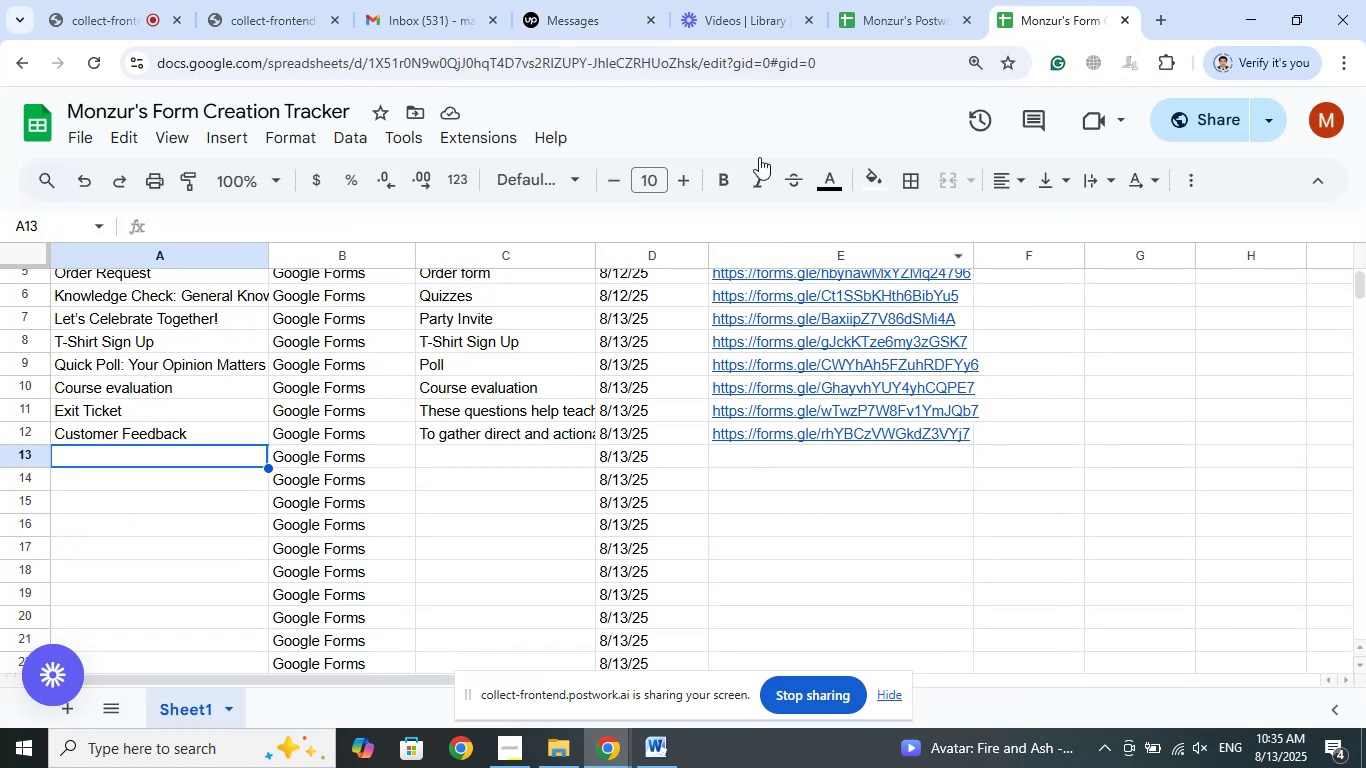 
left_click([731, 0])
 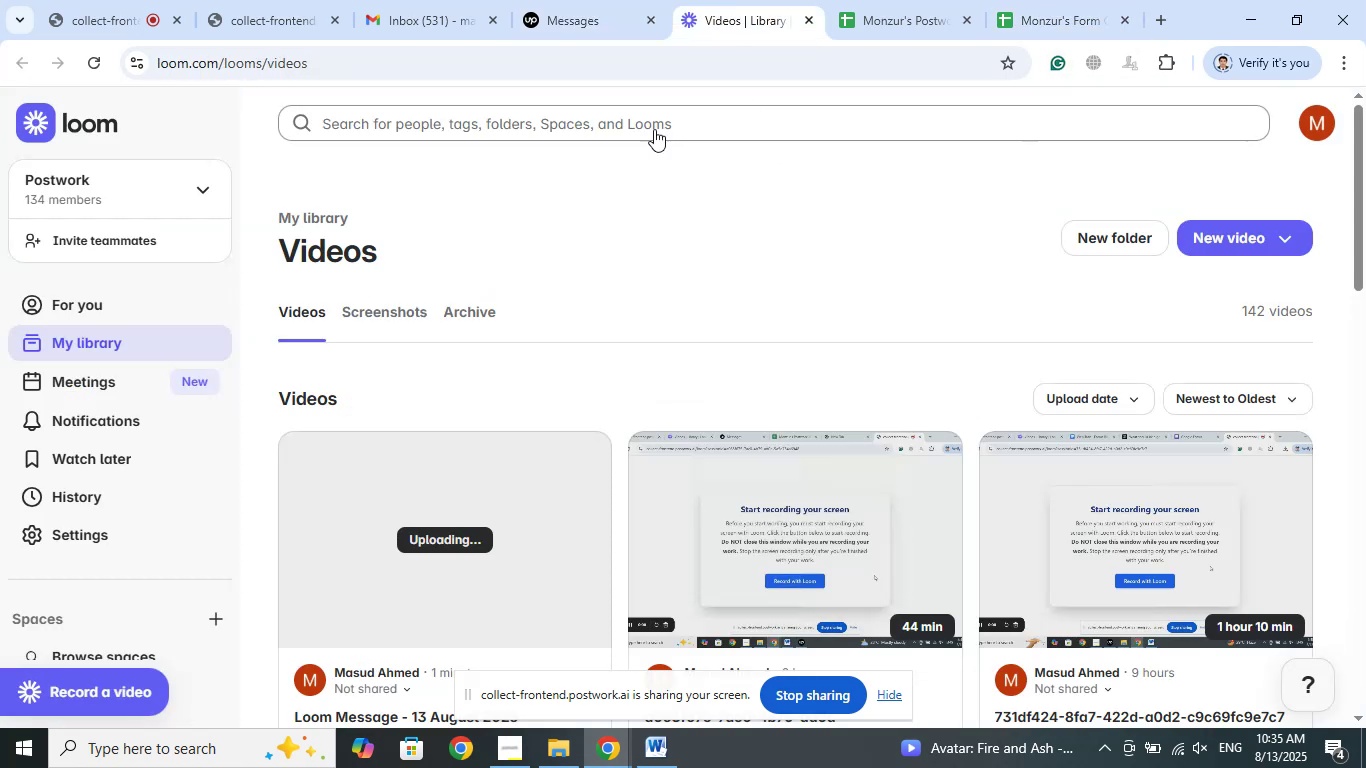 
left_click([568, 0])
 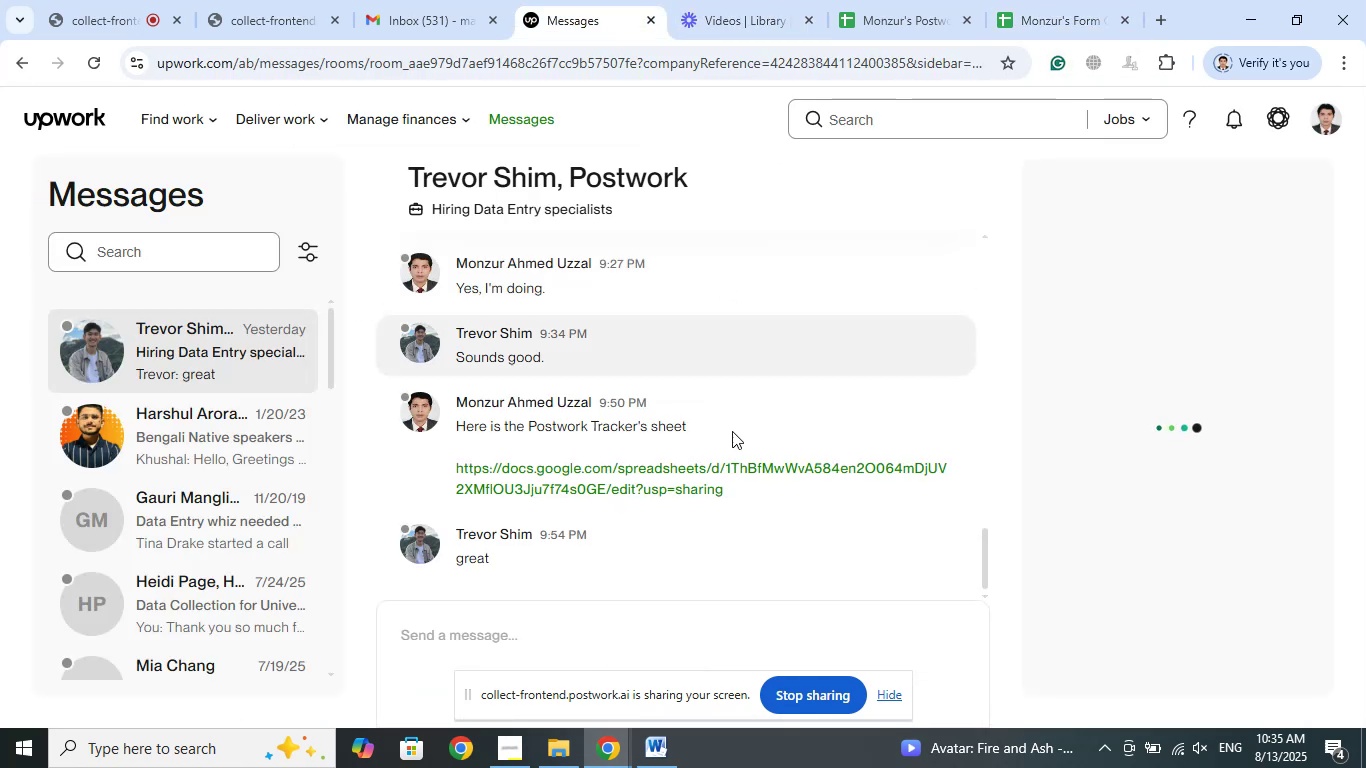 
scroll: coordinate [709, 423], scroll_direction: up, amount: 9.0
 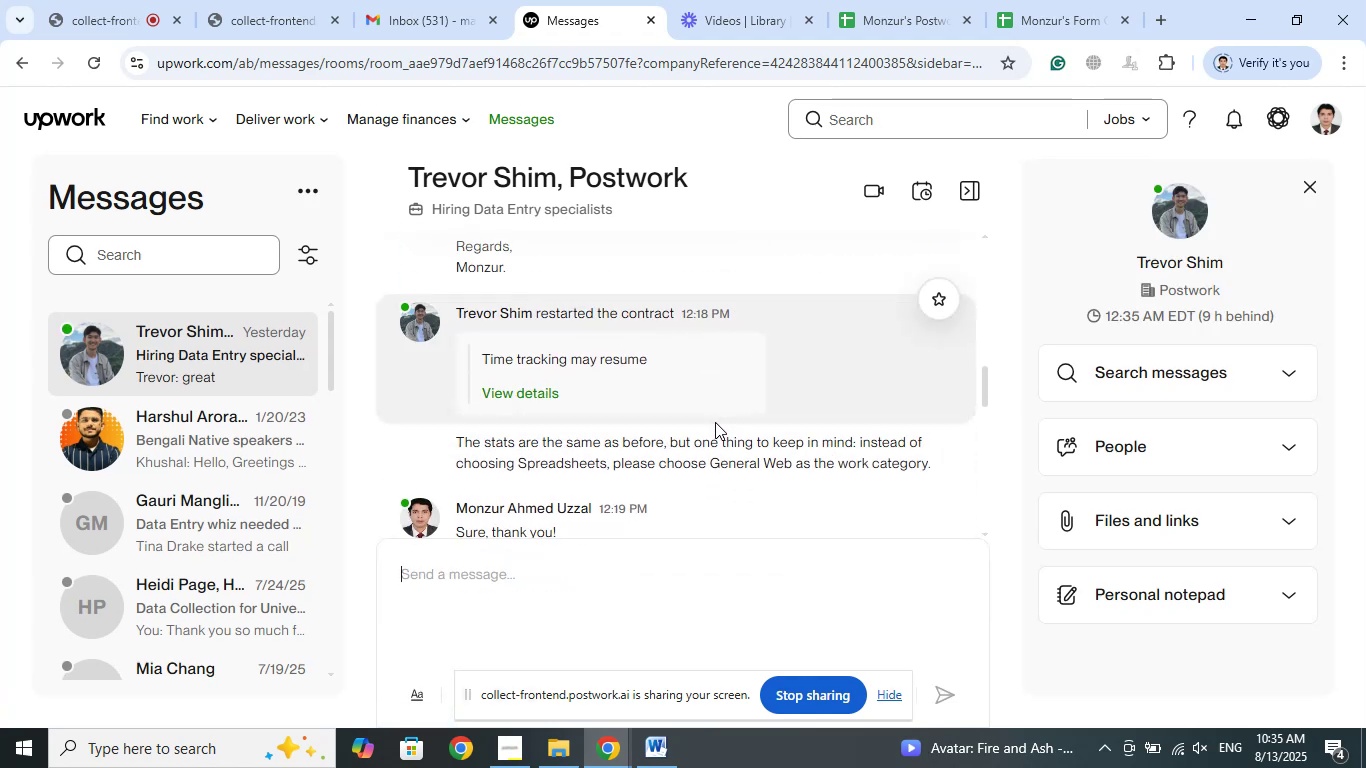 
scroll: coordinate [717, 422], scroll_direction: up, amount: 3.0
 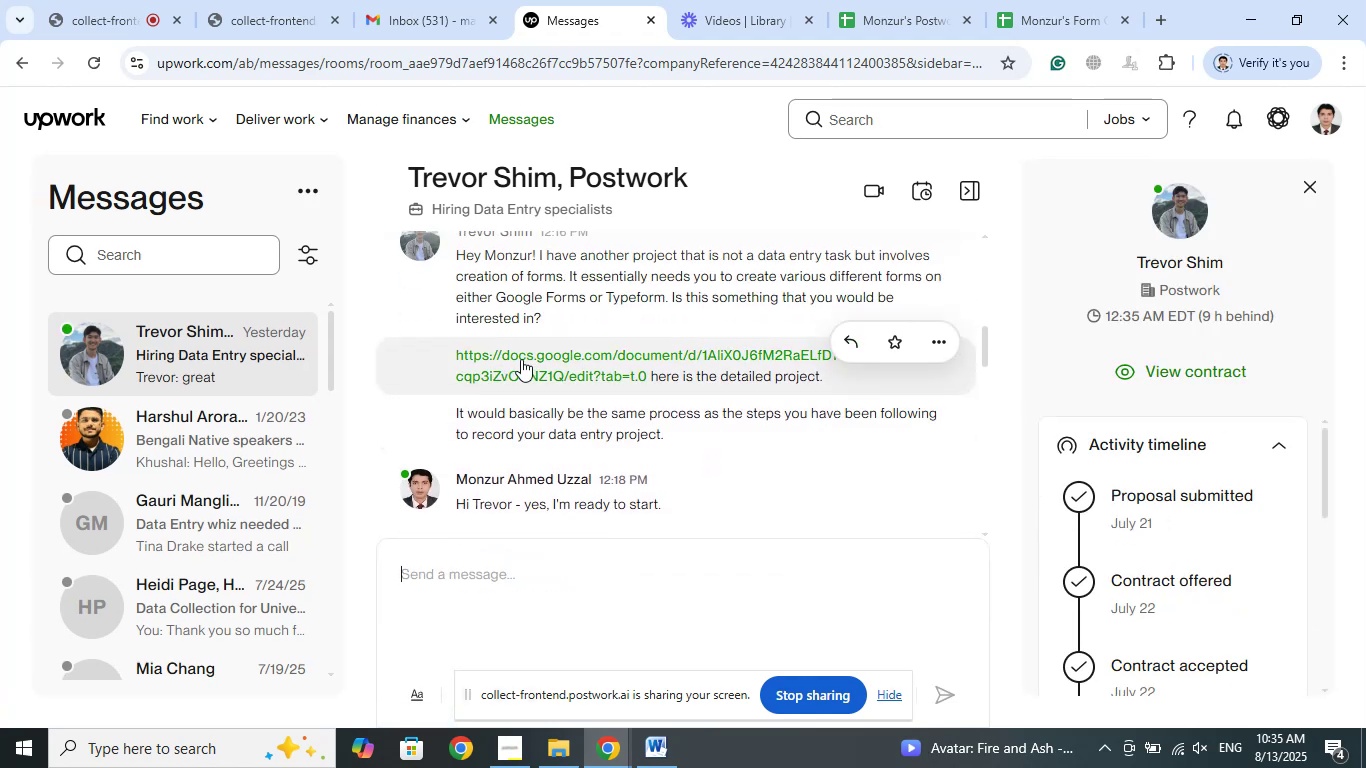 
left_click([527, 358])
 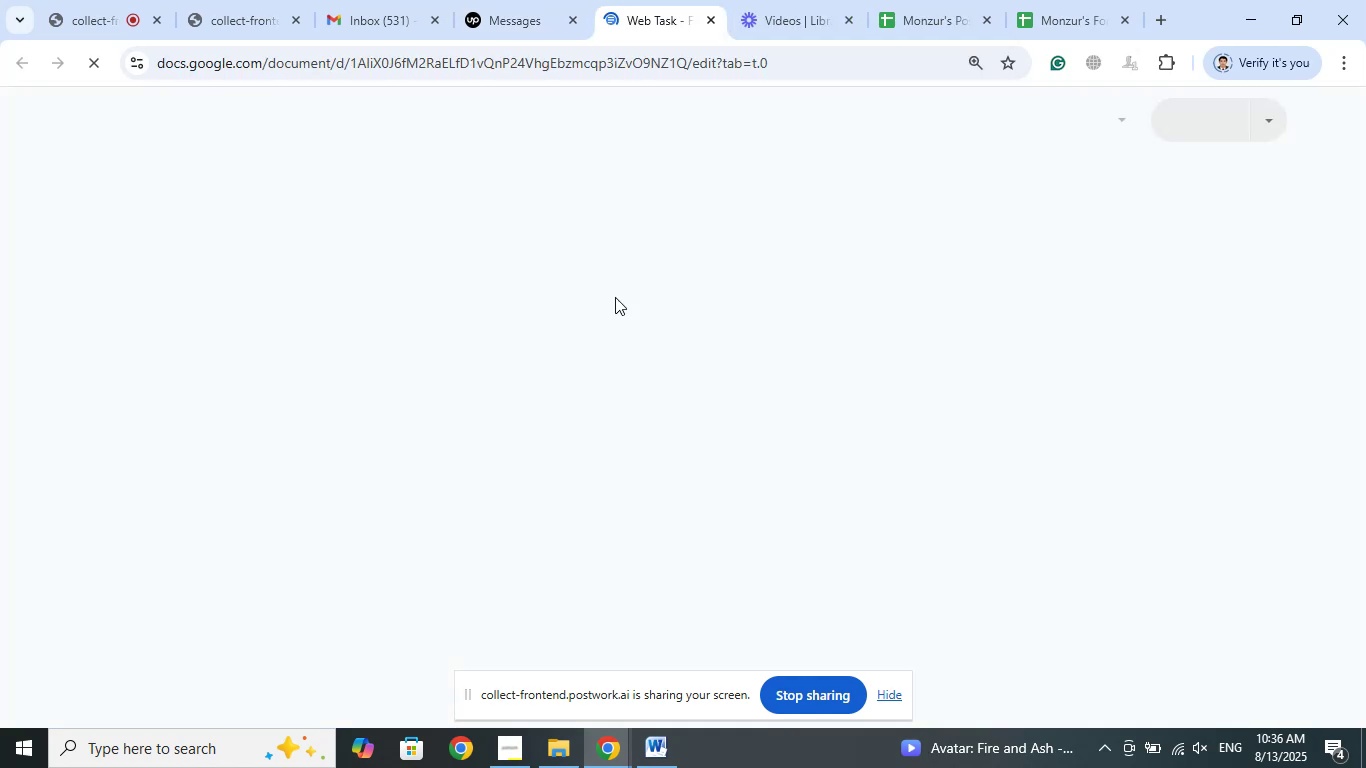 
left_click([508, 0])
 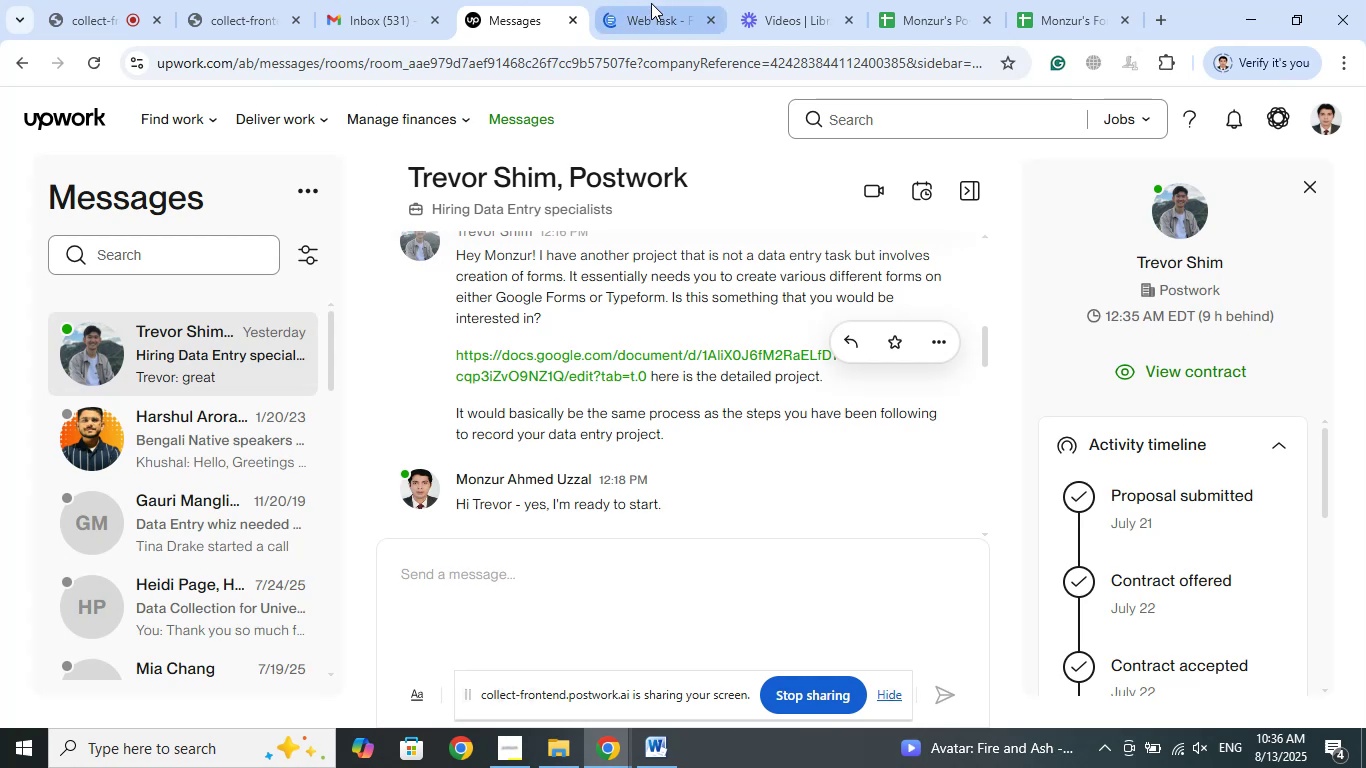 
left_click([651, 3])
 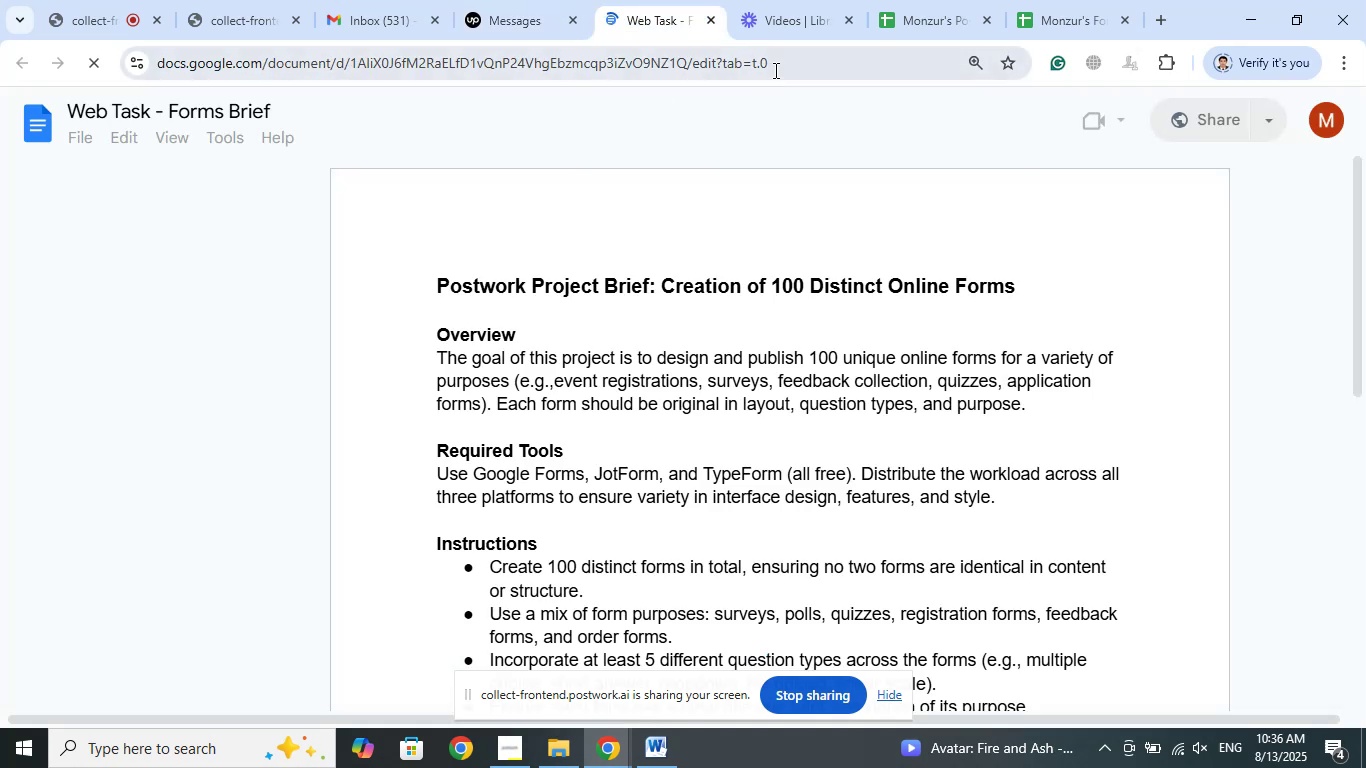 
left_click([778, 65])
 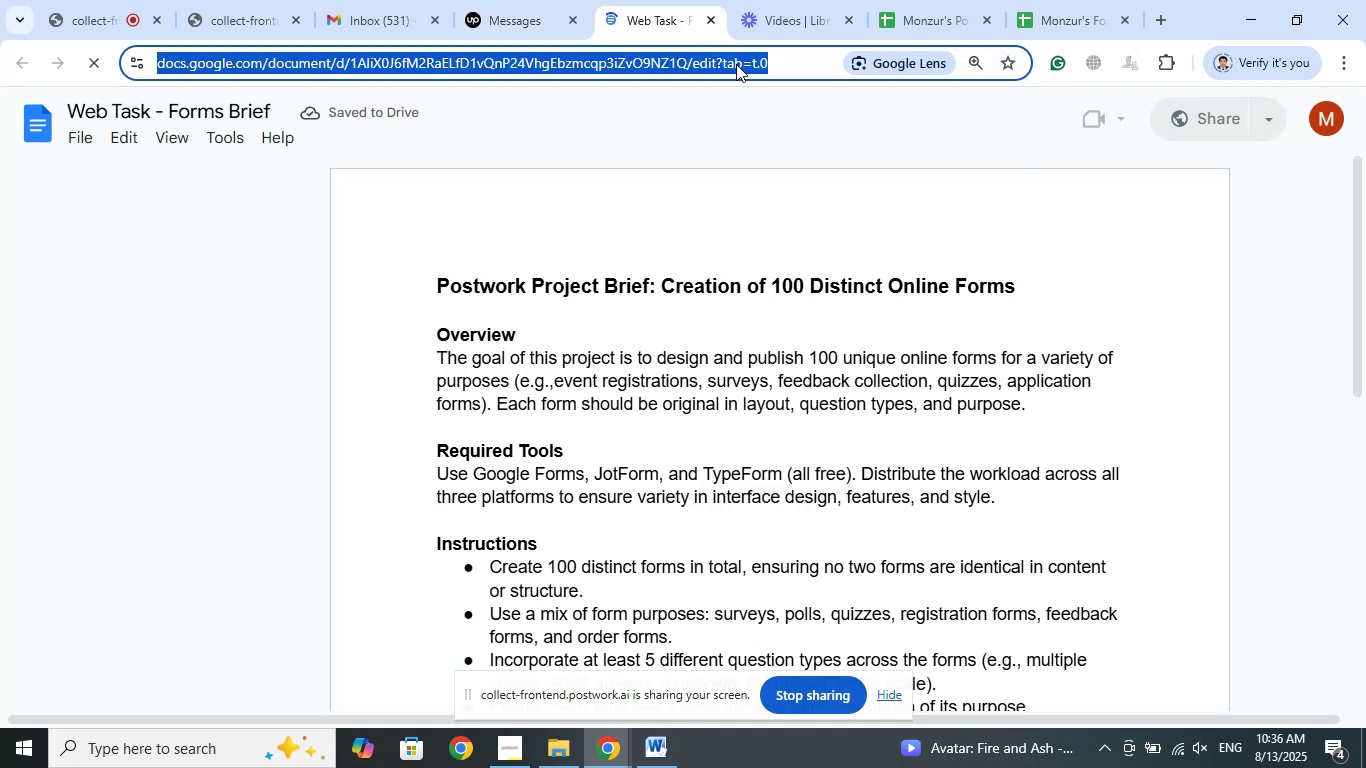 
right_click([736, 64])
 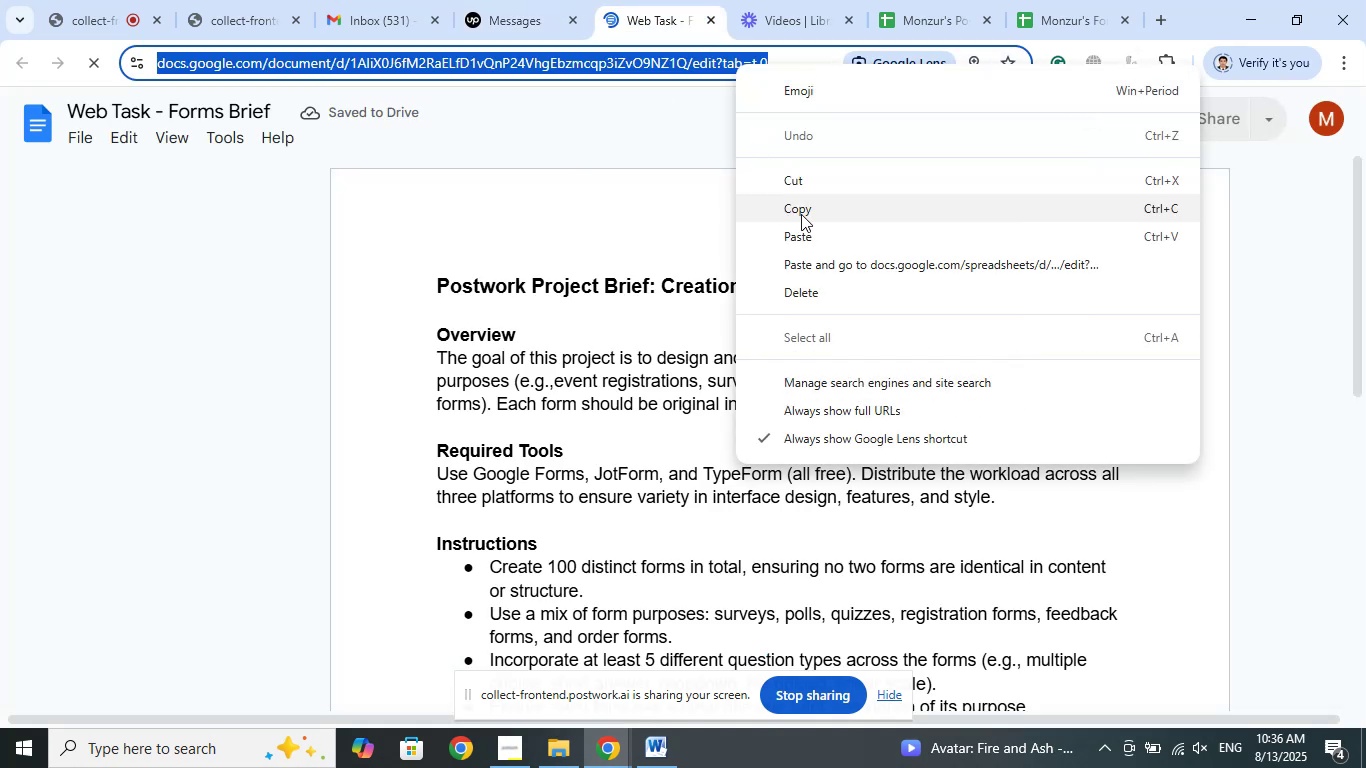 
left_click([803, 208])
 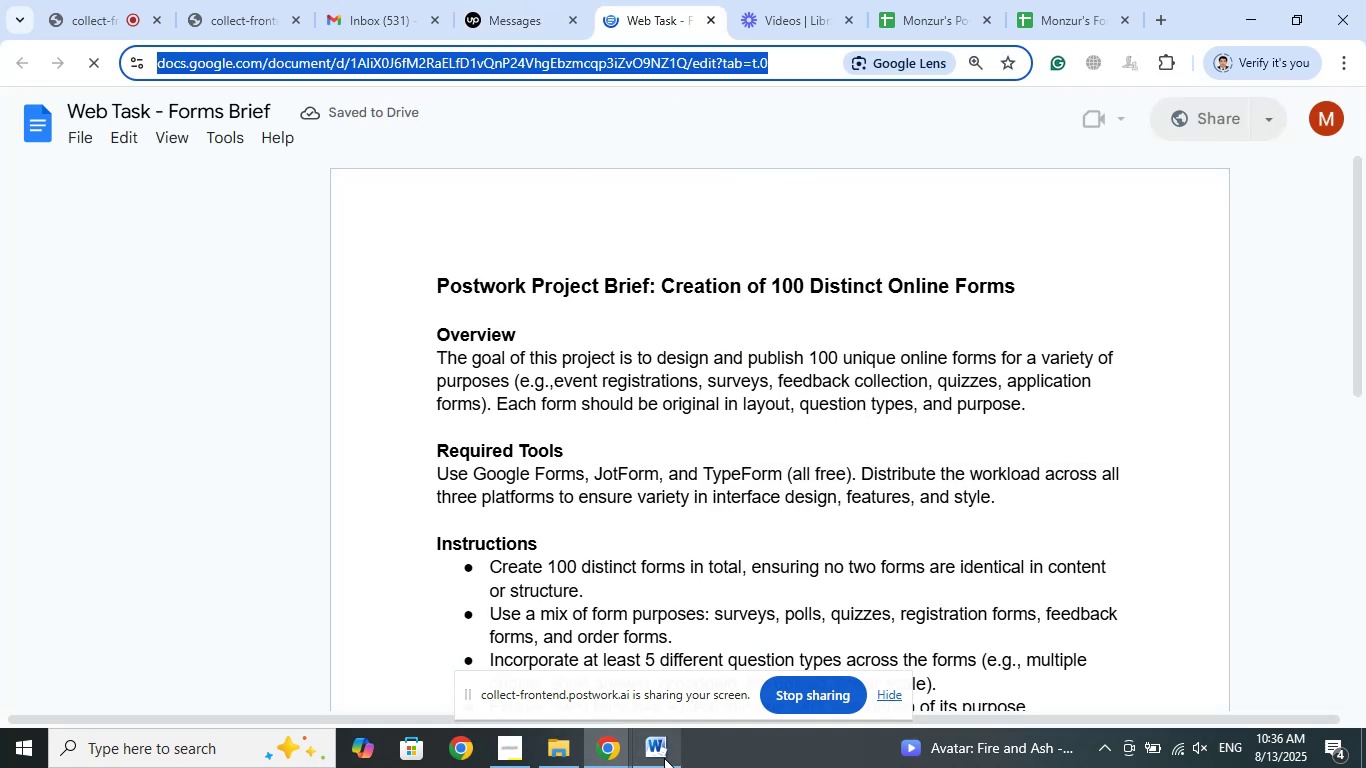 
left_click([664, 758])
 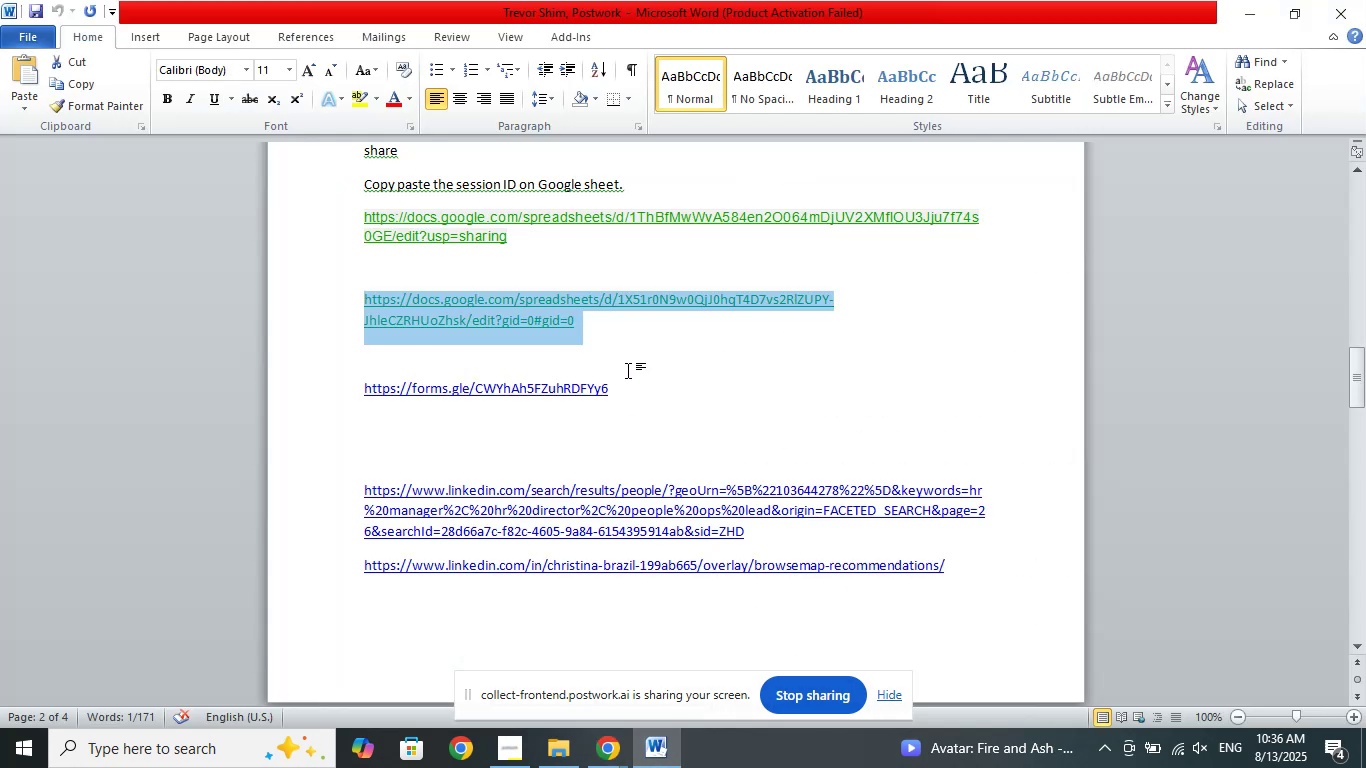 
scroll: coordinate [628, 370], scroll_direction: up, amount: 2.0
 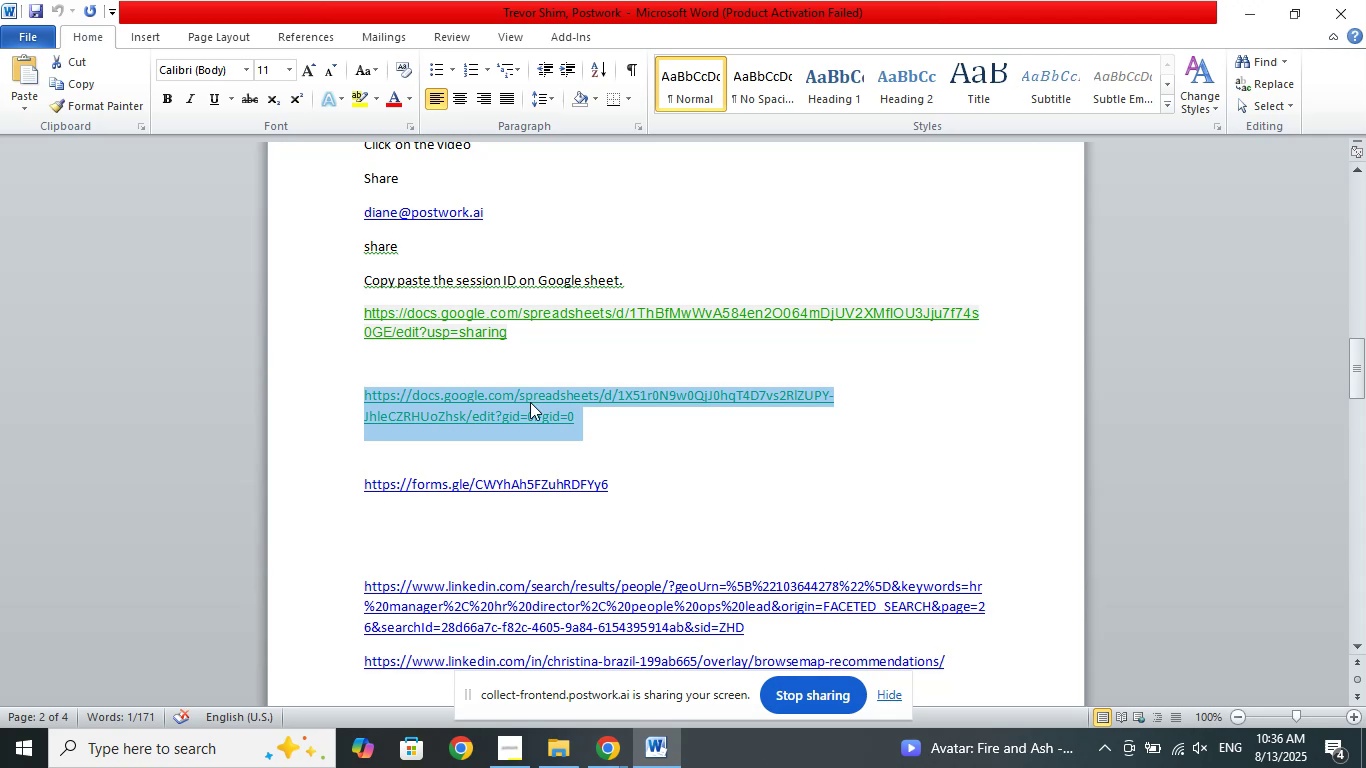 
scroll: coordinate [355, 384], scroll_direction: down, amount: 6.0
 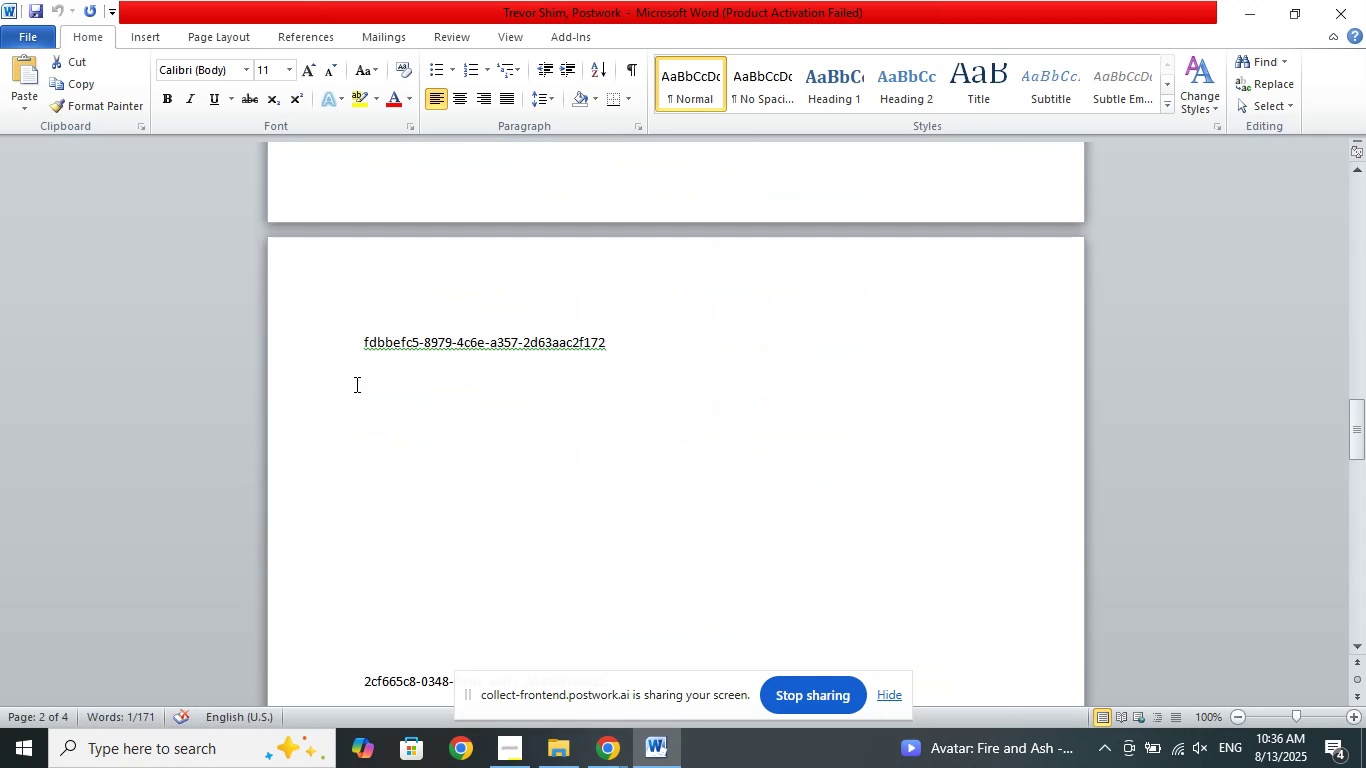 
scroll: coordinate [355, 384], scroll_direction: up, amount: 3.0
 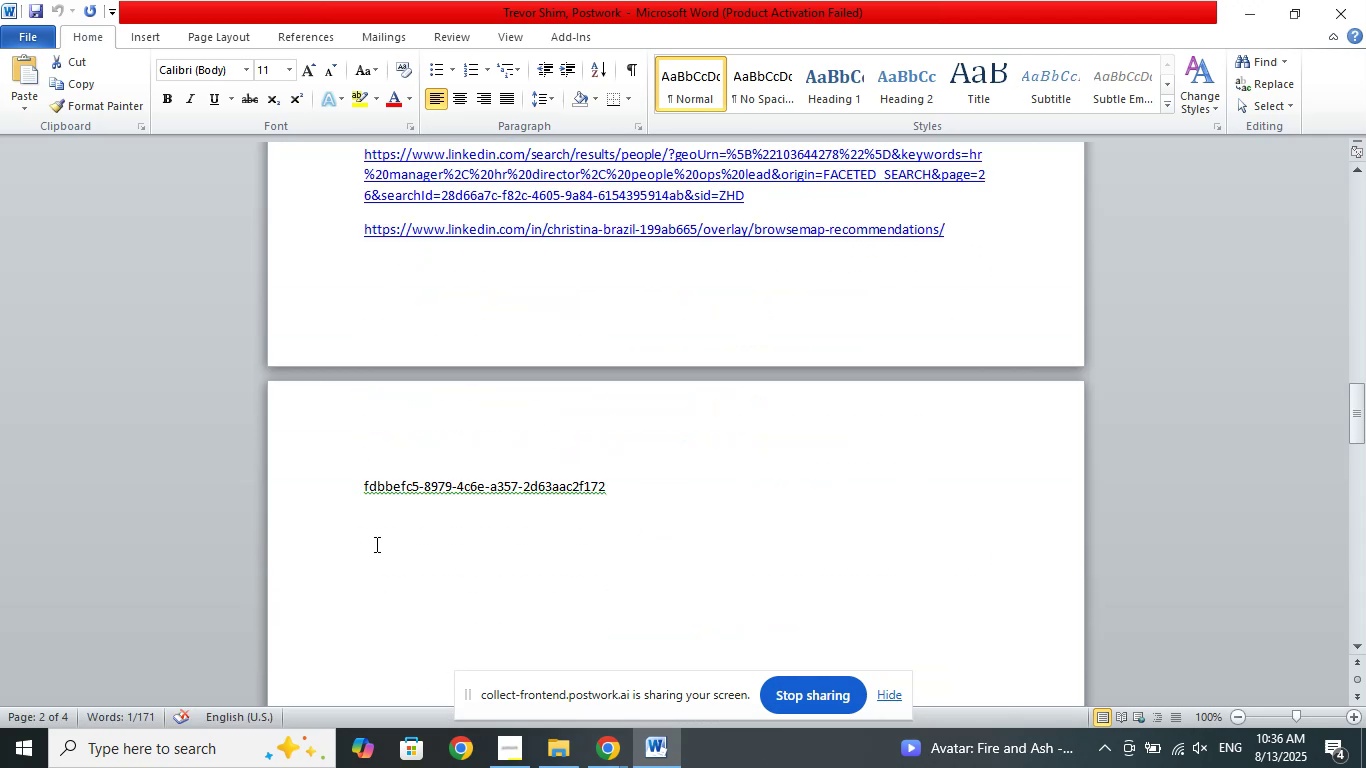 
left_click([375, 544])
 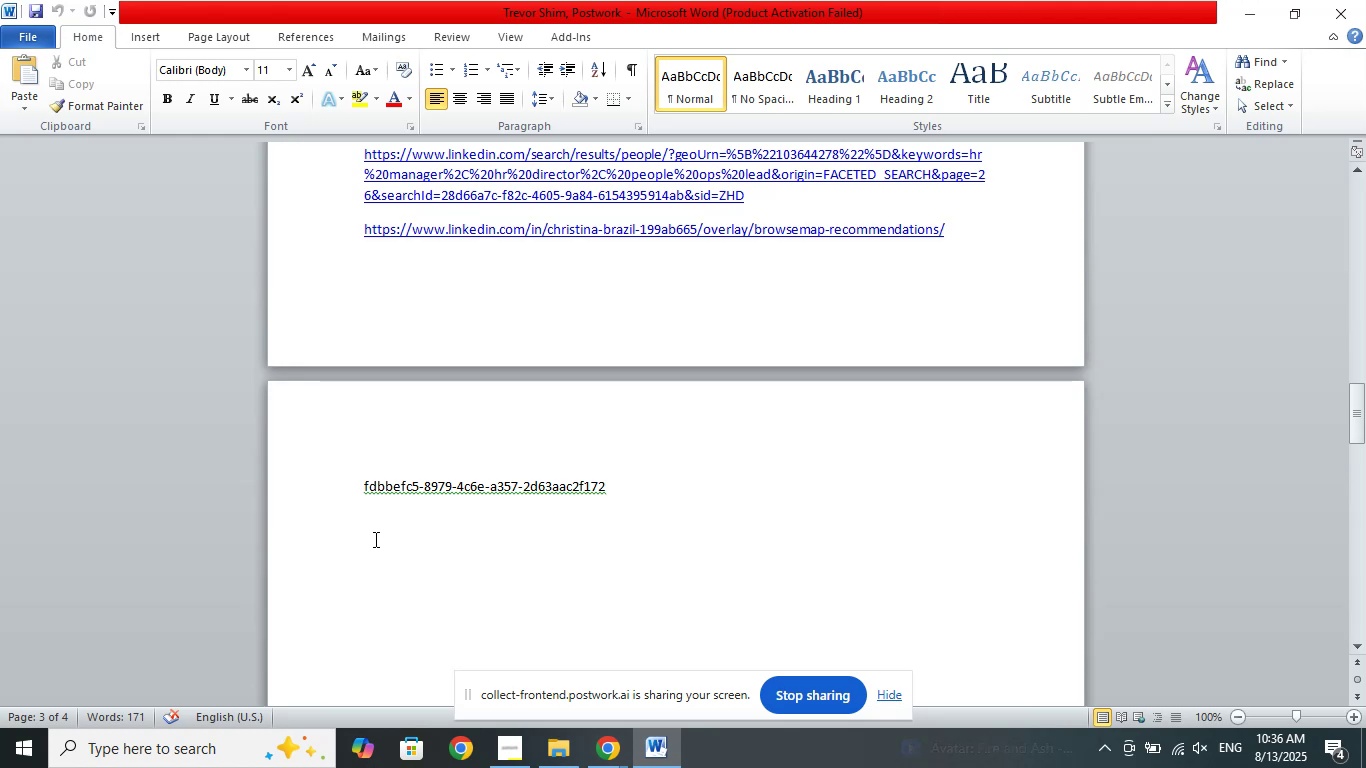 
key(Enter)
 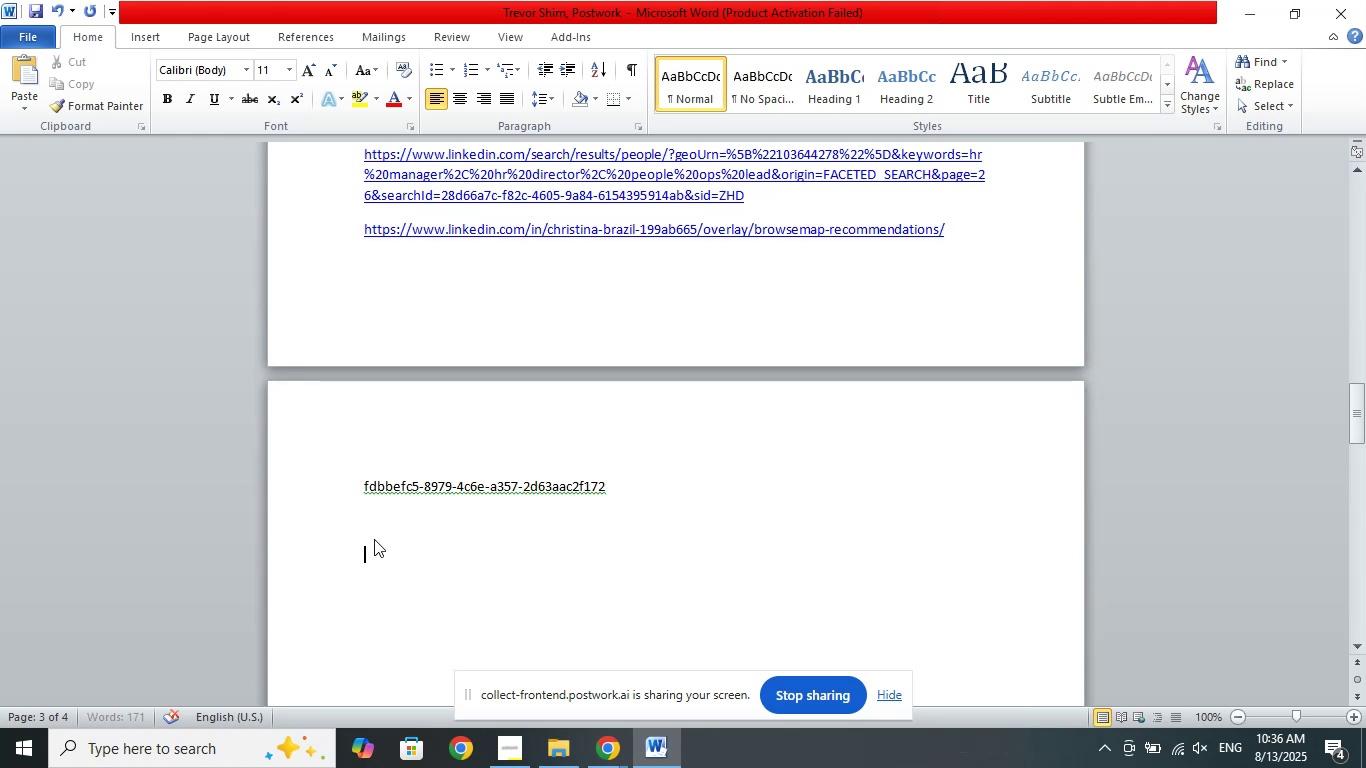 
key(Control+V)
 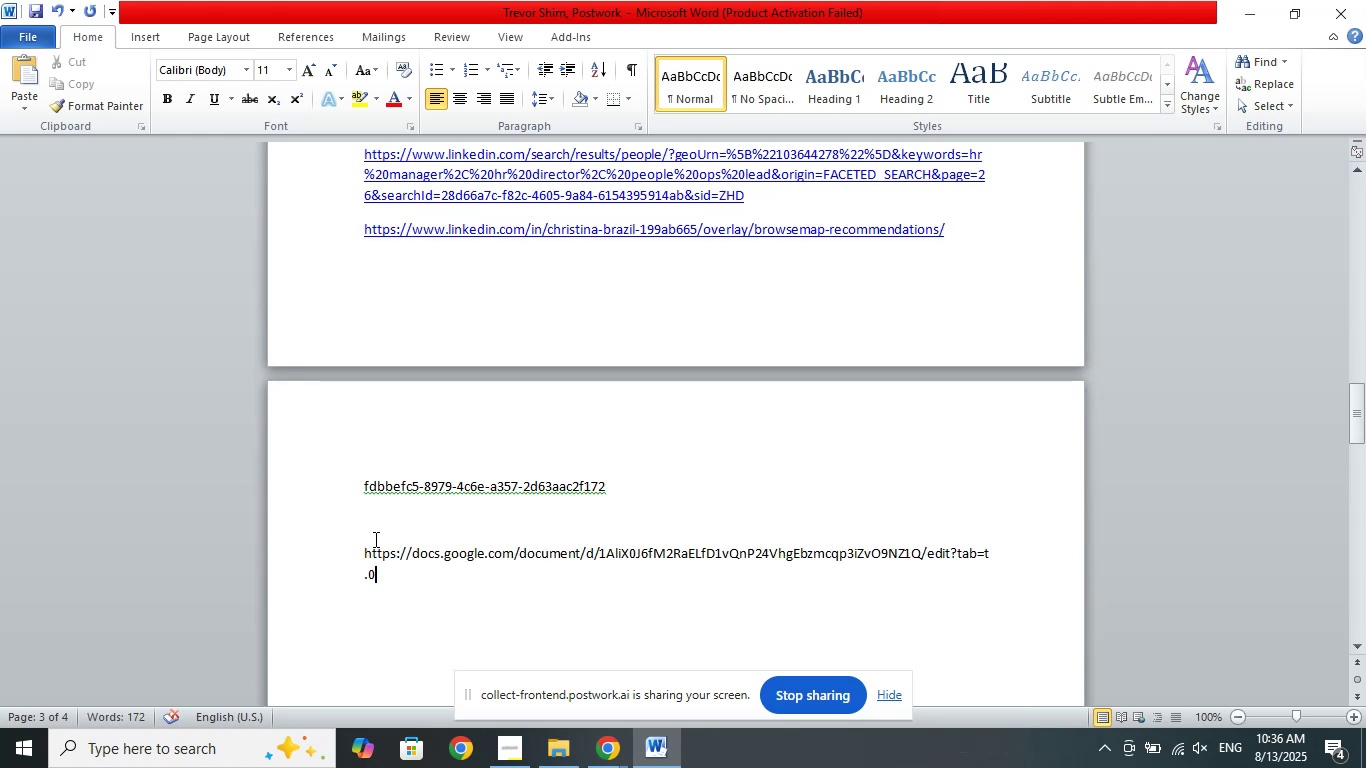 
key(Enter)
 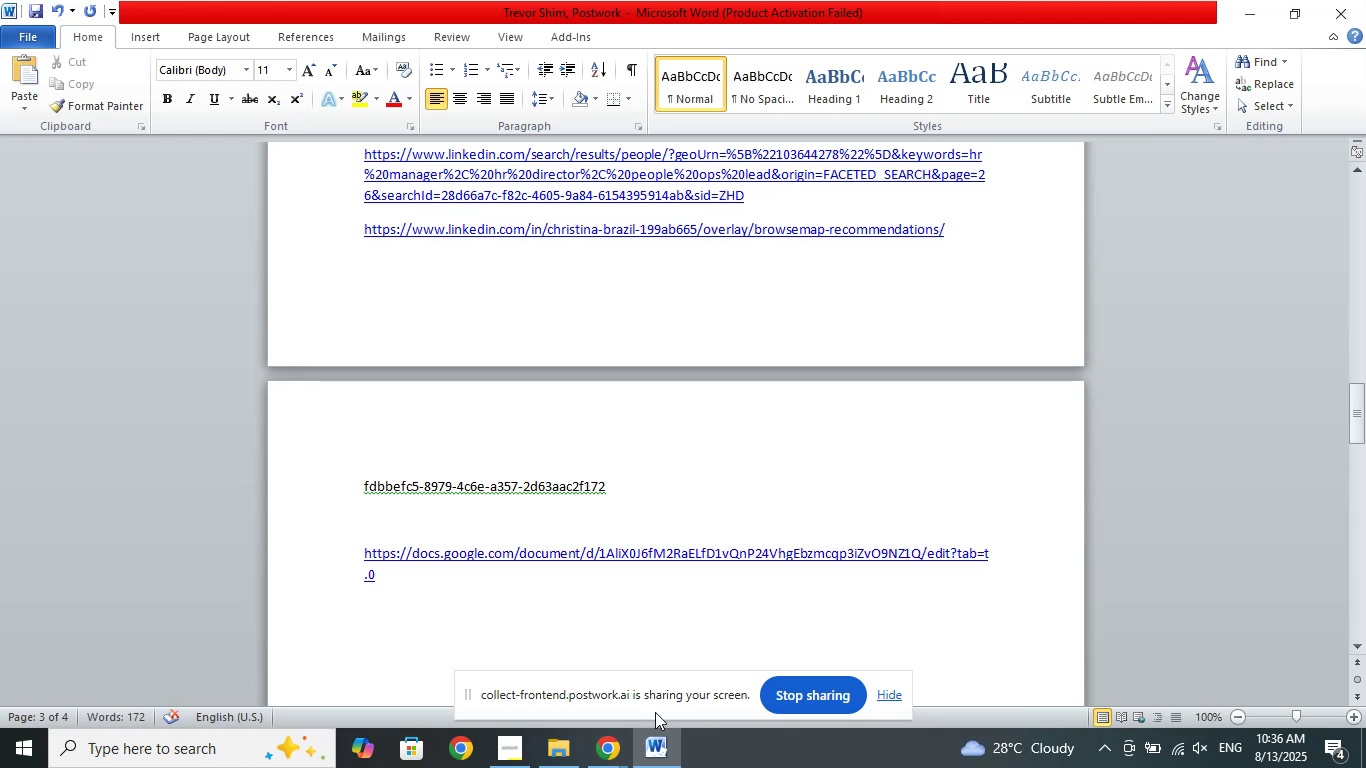 
left_click([607, 745])
 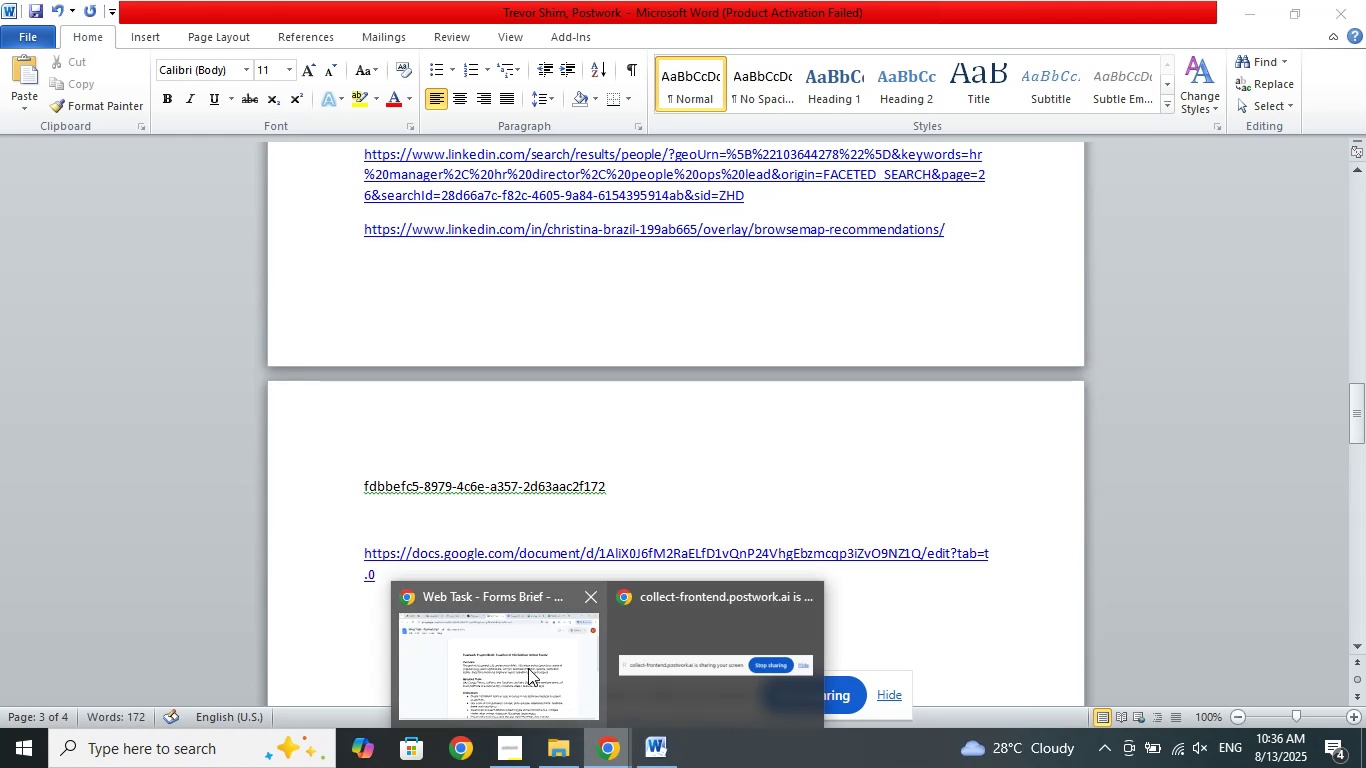 
left_click([528, 668])
 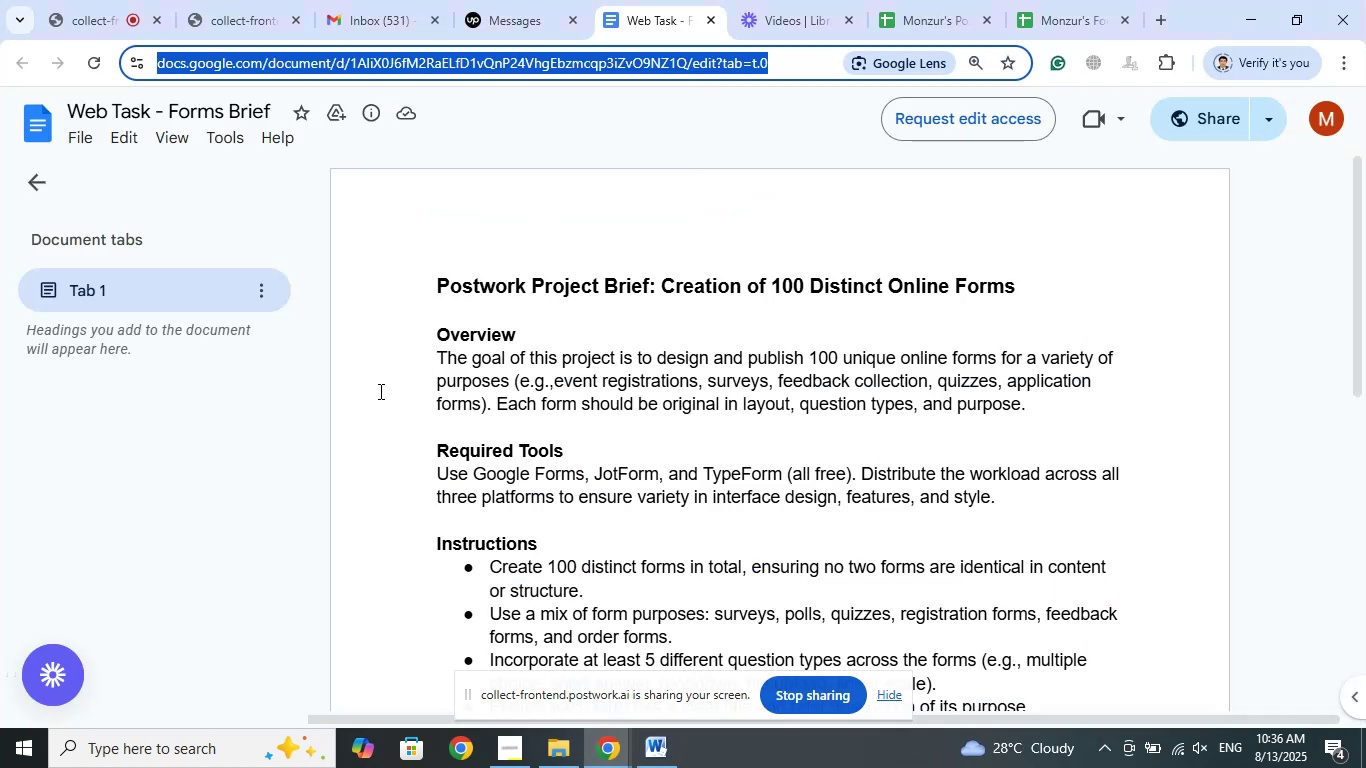 
left_click([381, 397])
 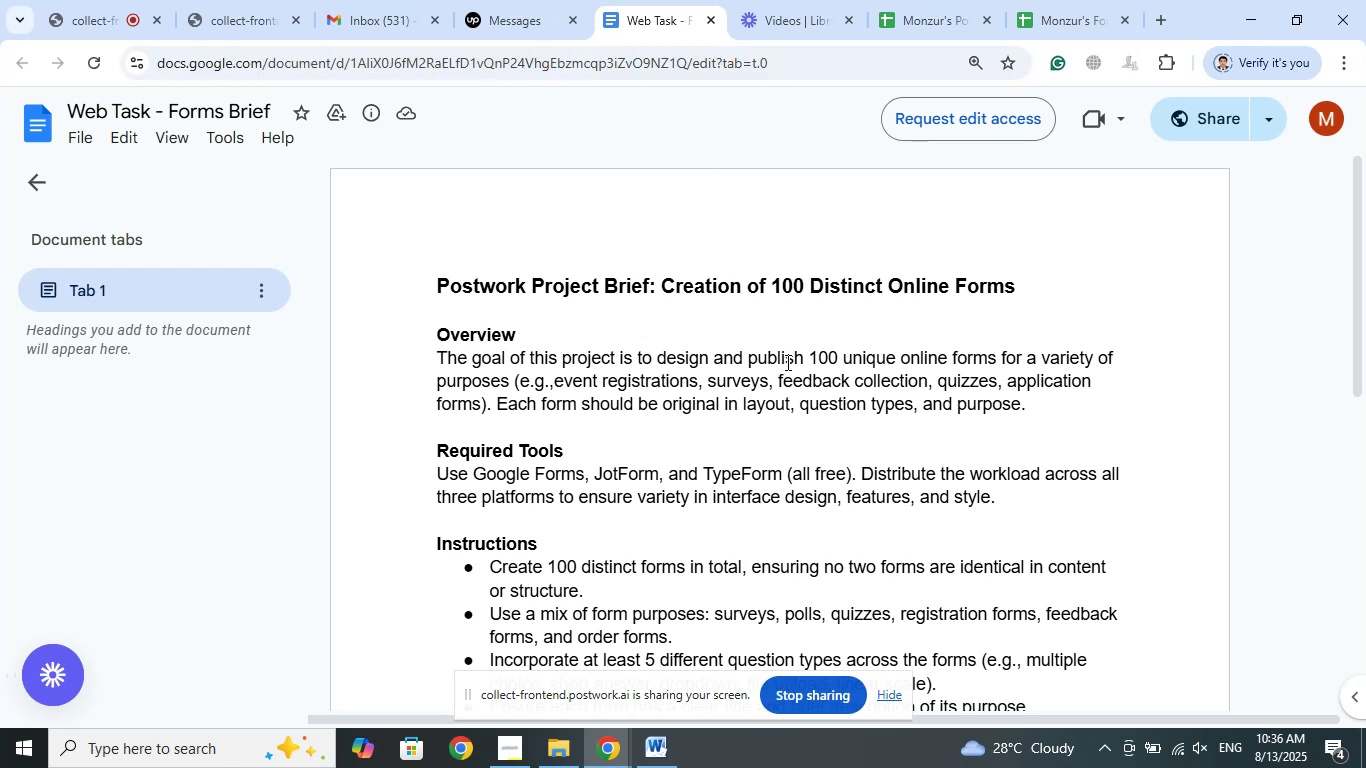 
scroll: coordinate [809, 343], scroll_direction: down, amount: 2.0
 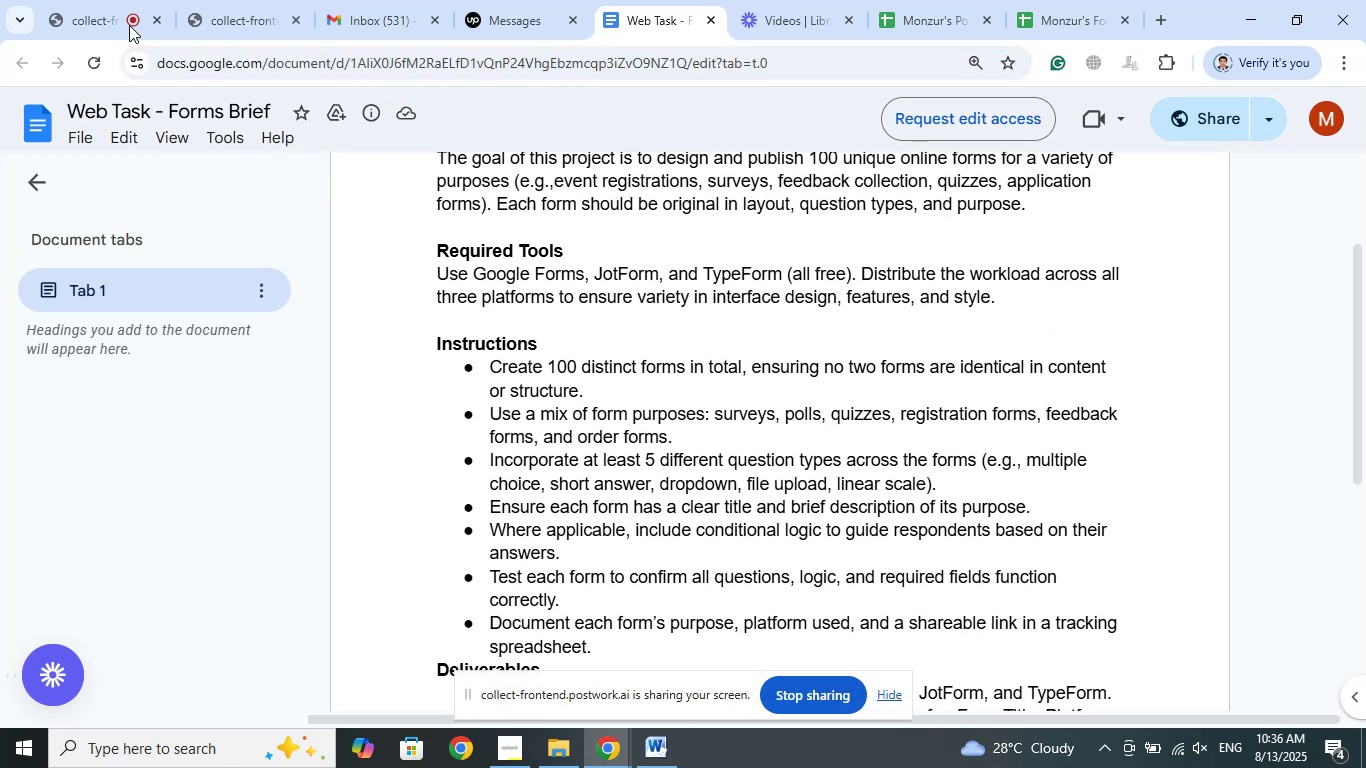 
left_click([108, 0])
 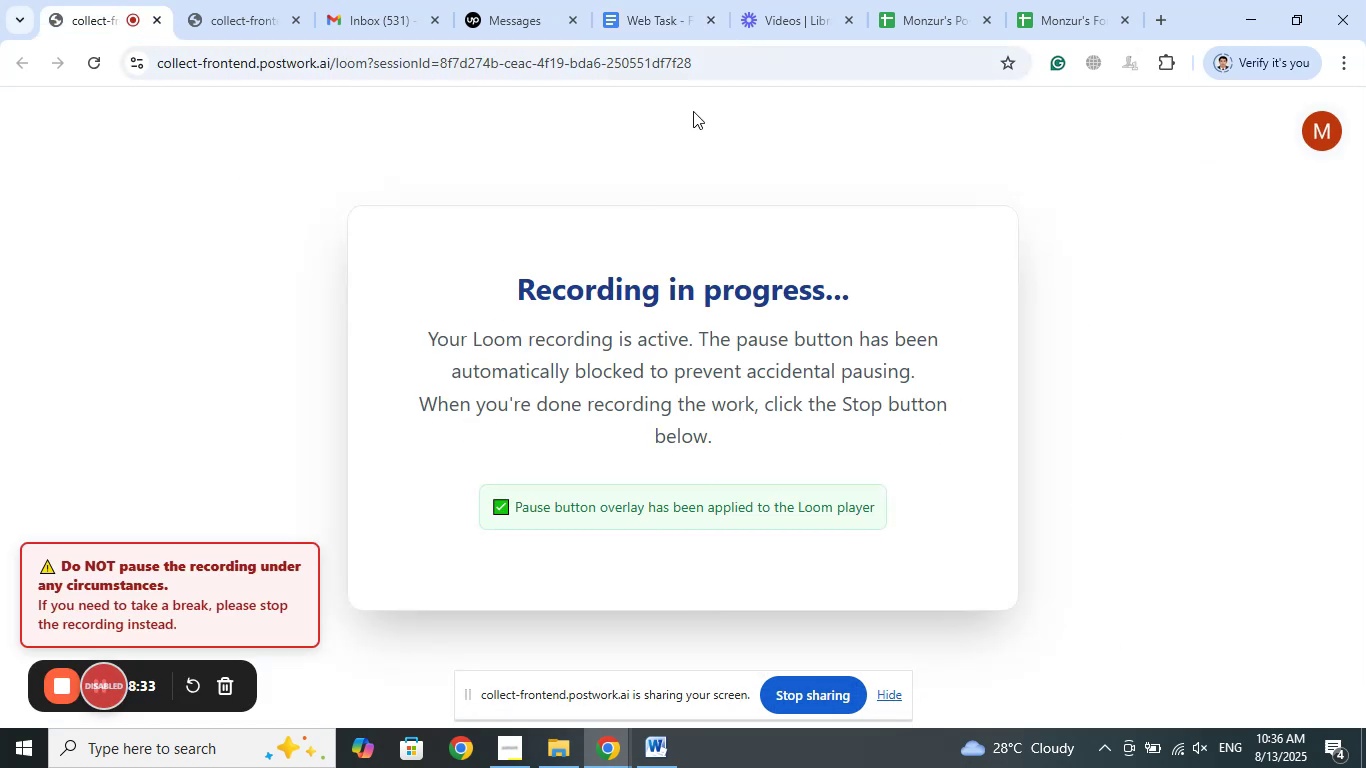 
left_click([676, 0])
 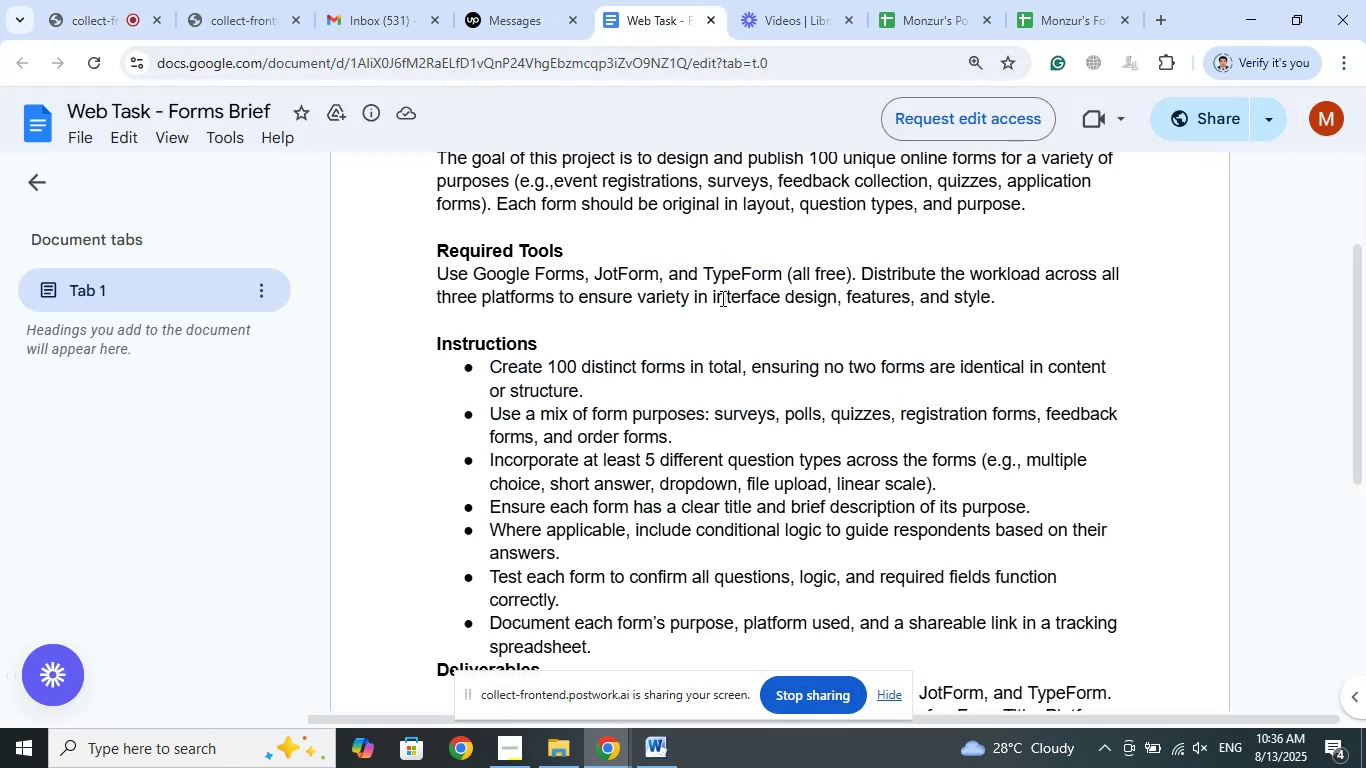 
left_click([723, 331])
 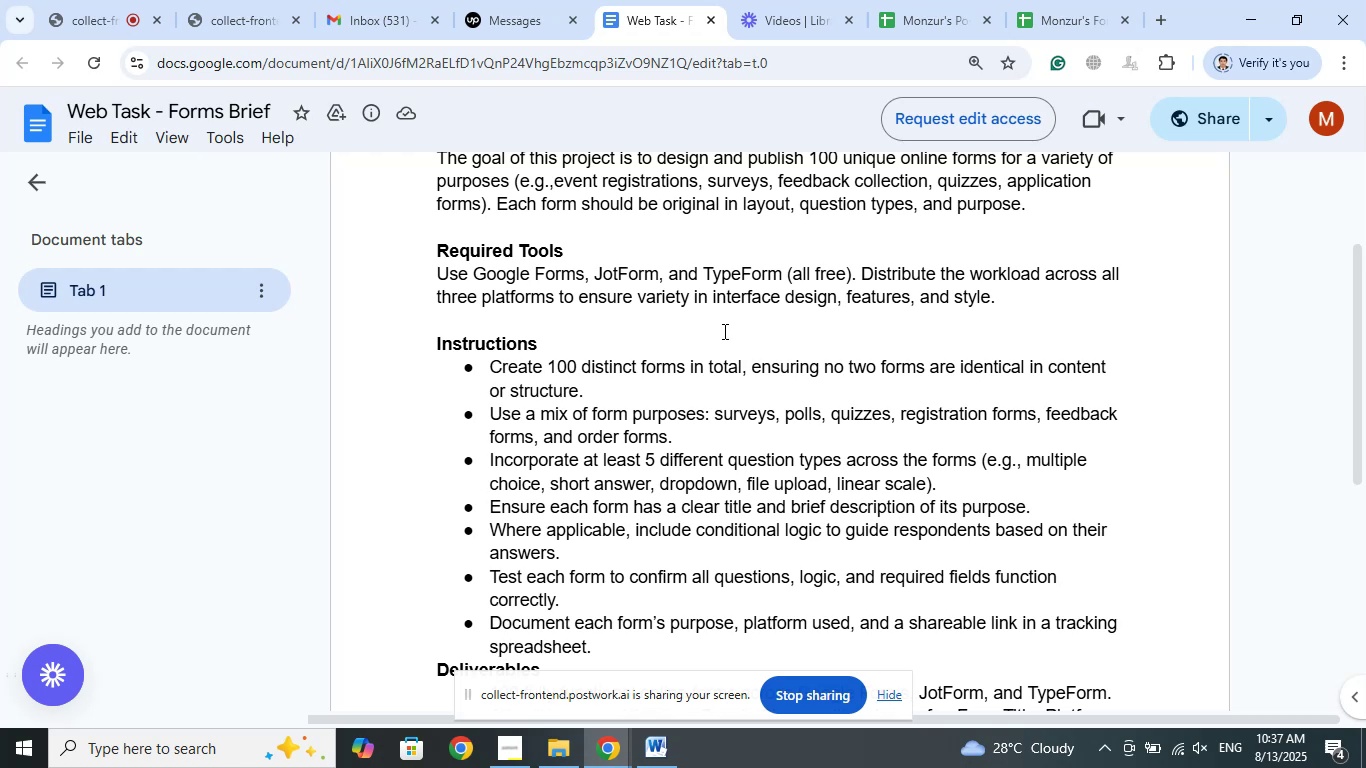 
wait(45.79)
 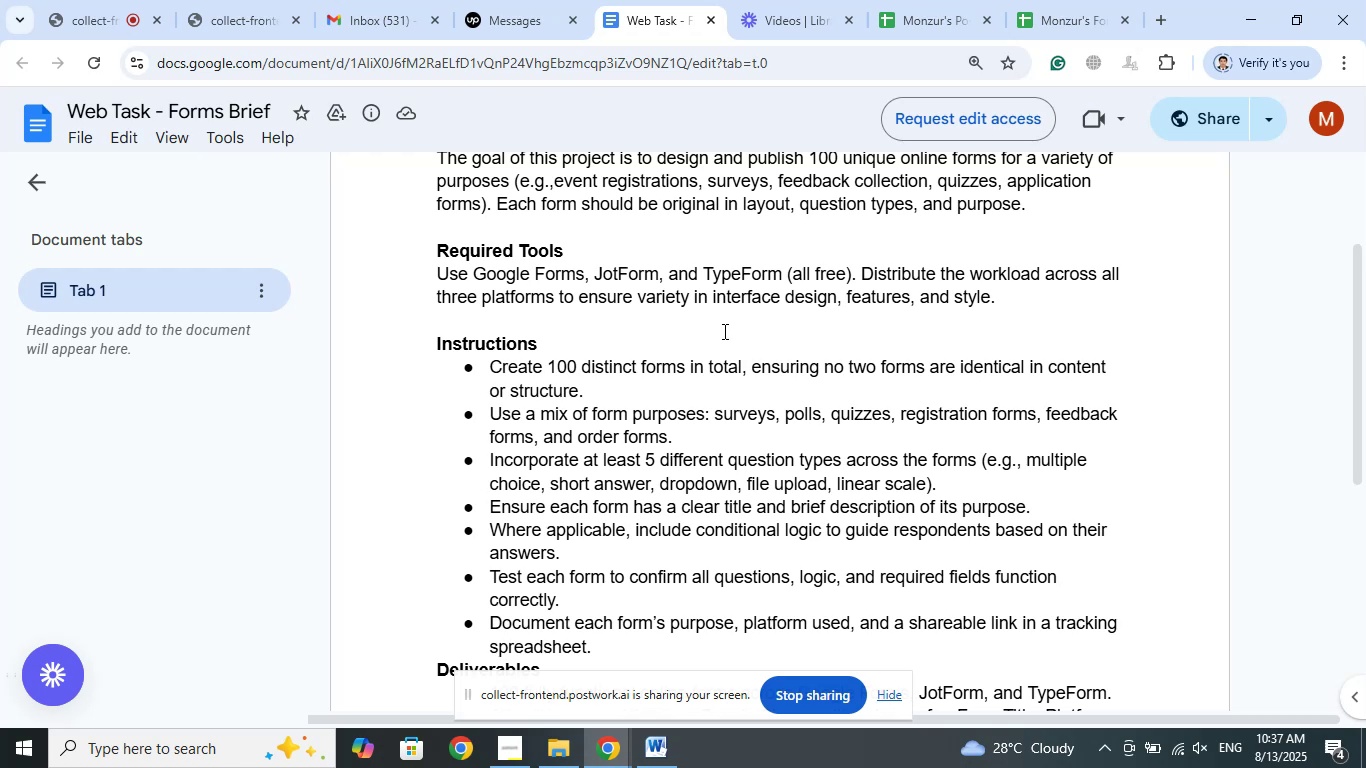 
scroll: coordinate [838, 320], scroll_direction: up, amount: 9.0
 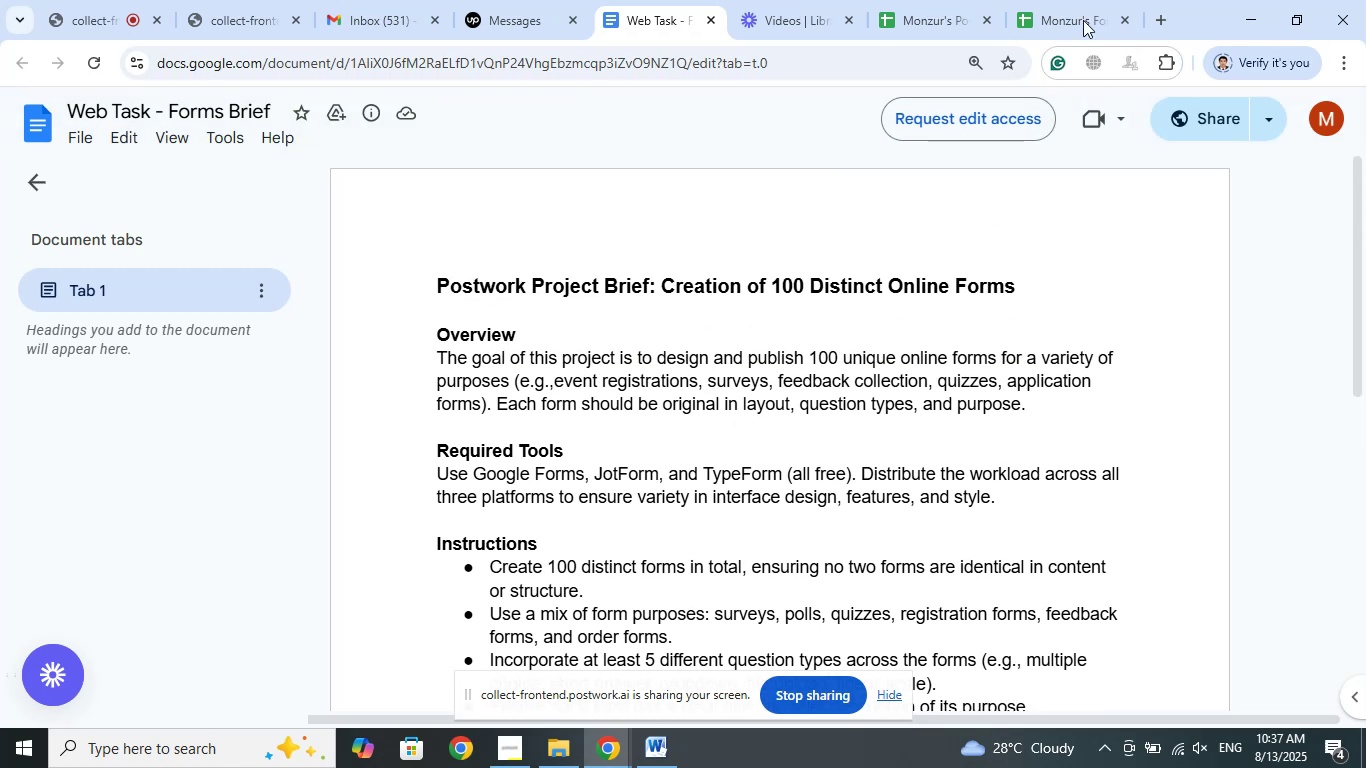 
left_click([1084, 0])
 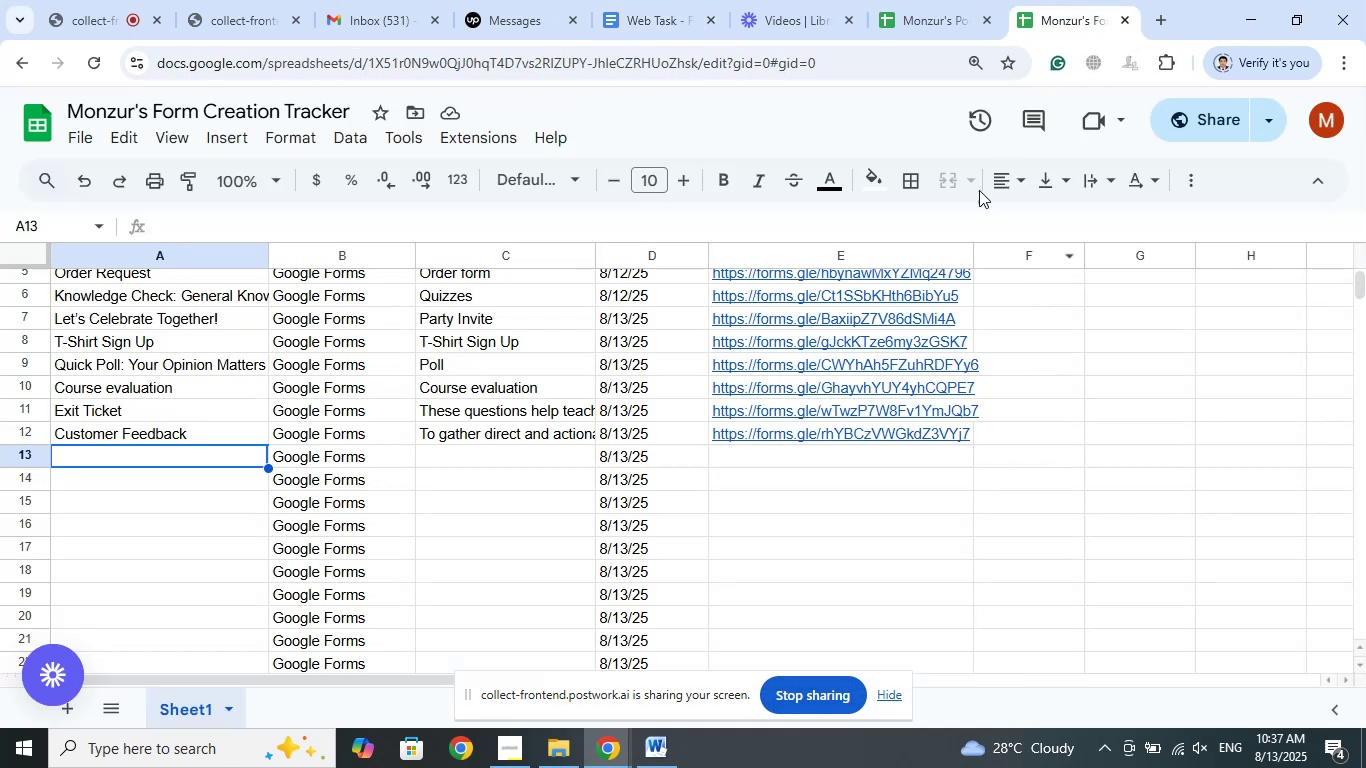 
left_click([793, 0])
 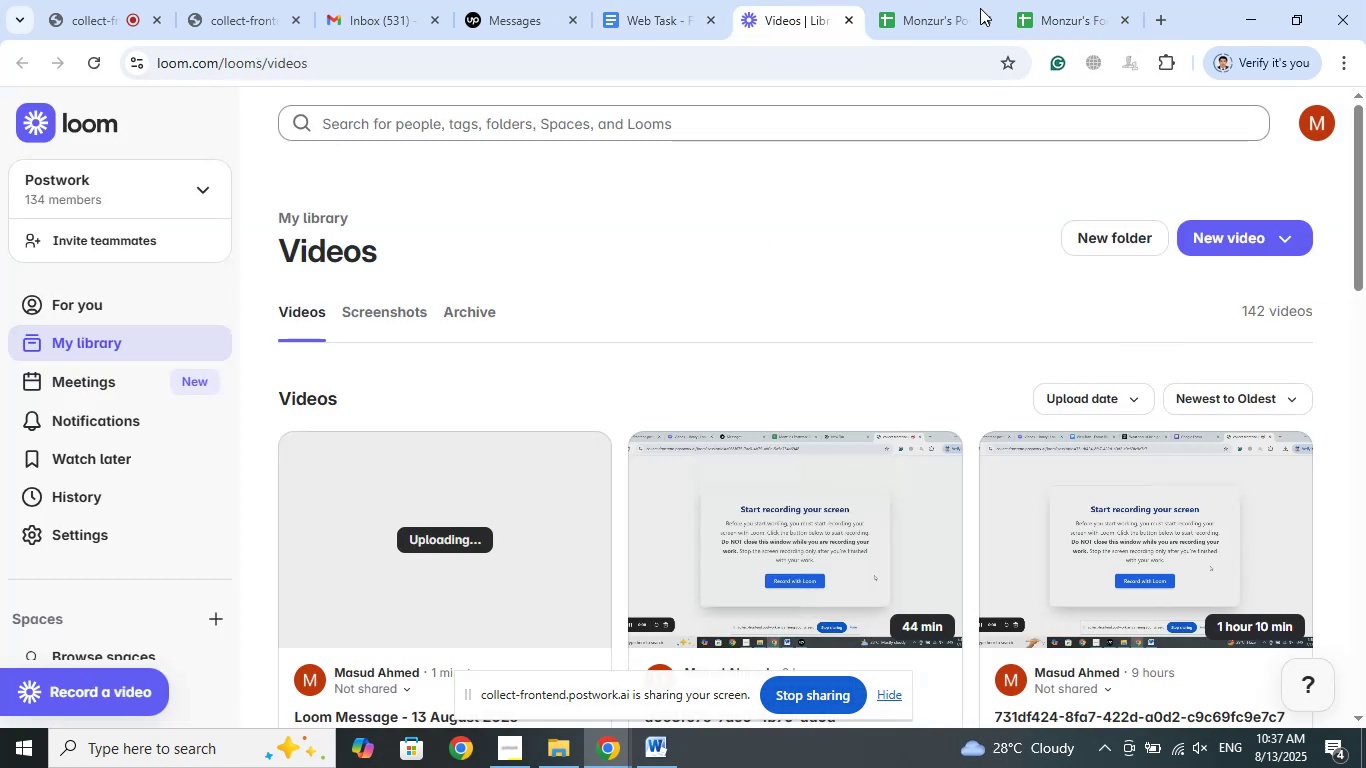 
left_click([953, 0])
 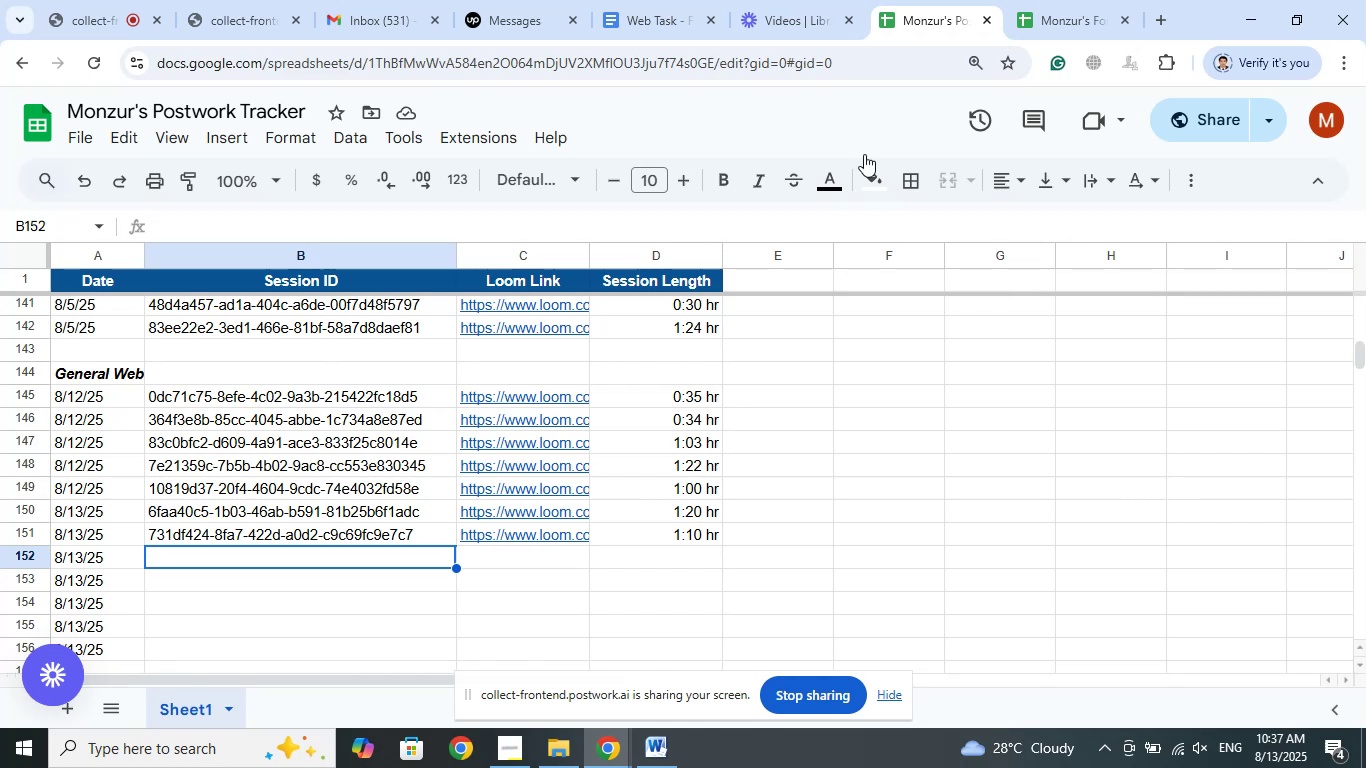 
left_click([801, 0])
 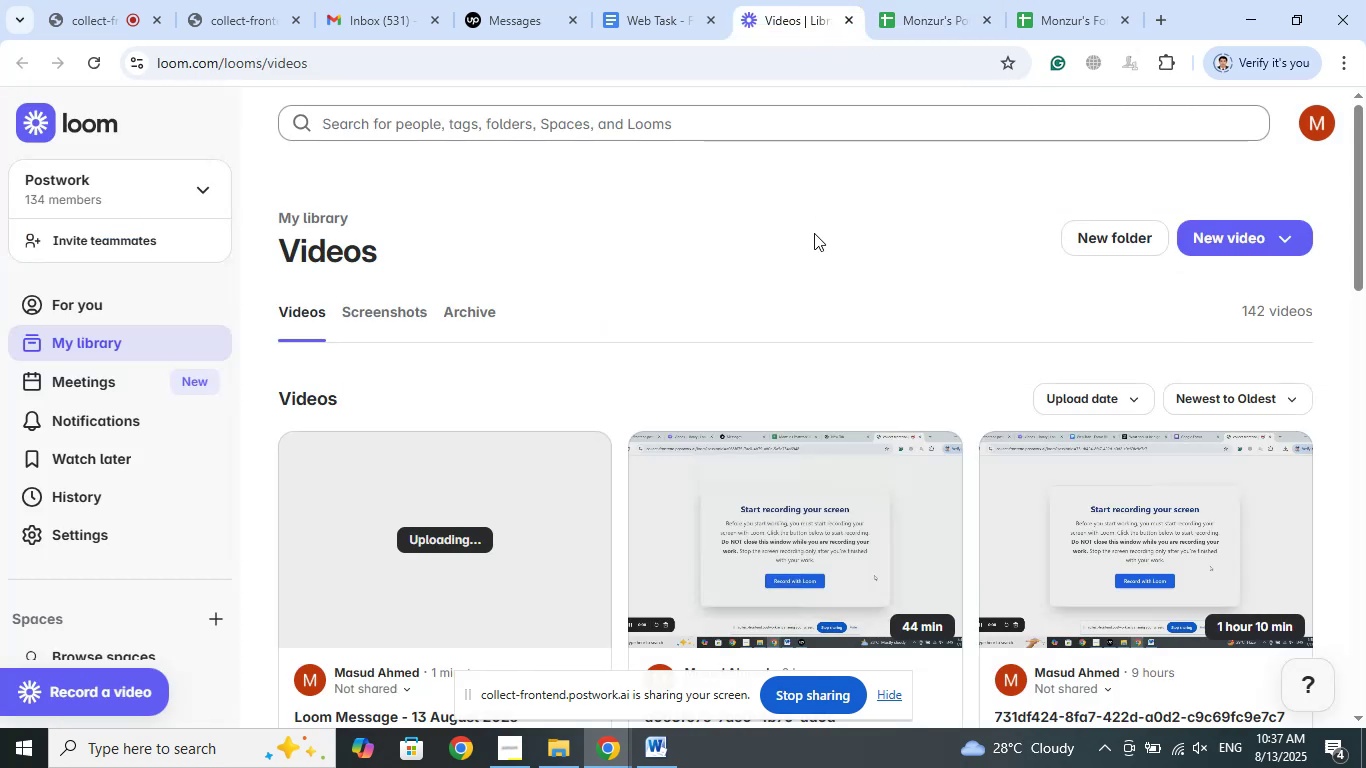 
scroll: coordinate [814, 233], scroll_direction: down, amount: 3.0
 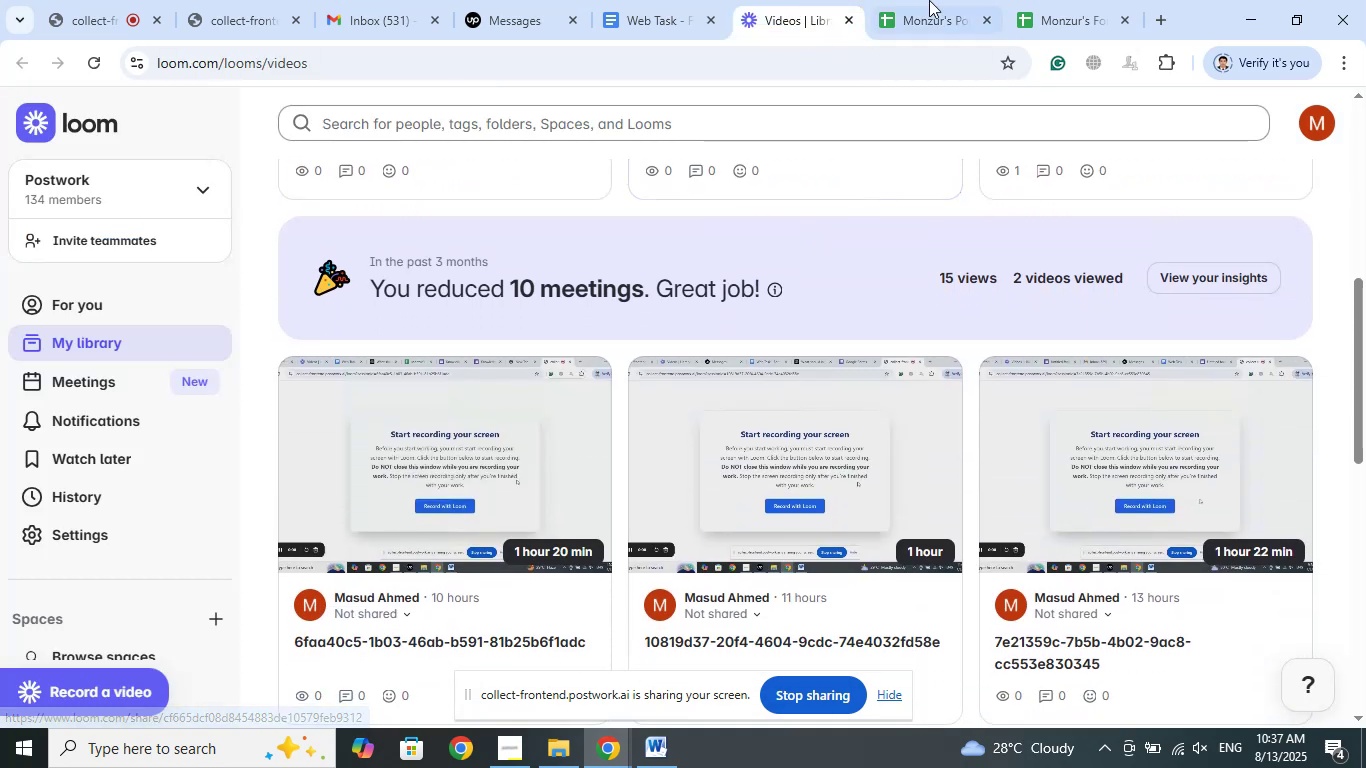 
left_click([933, 0])
 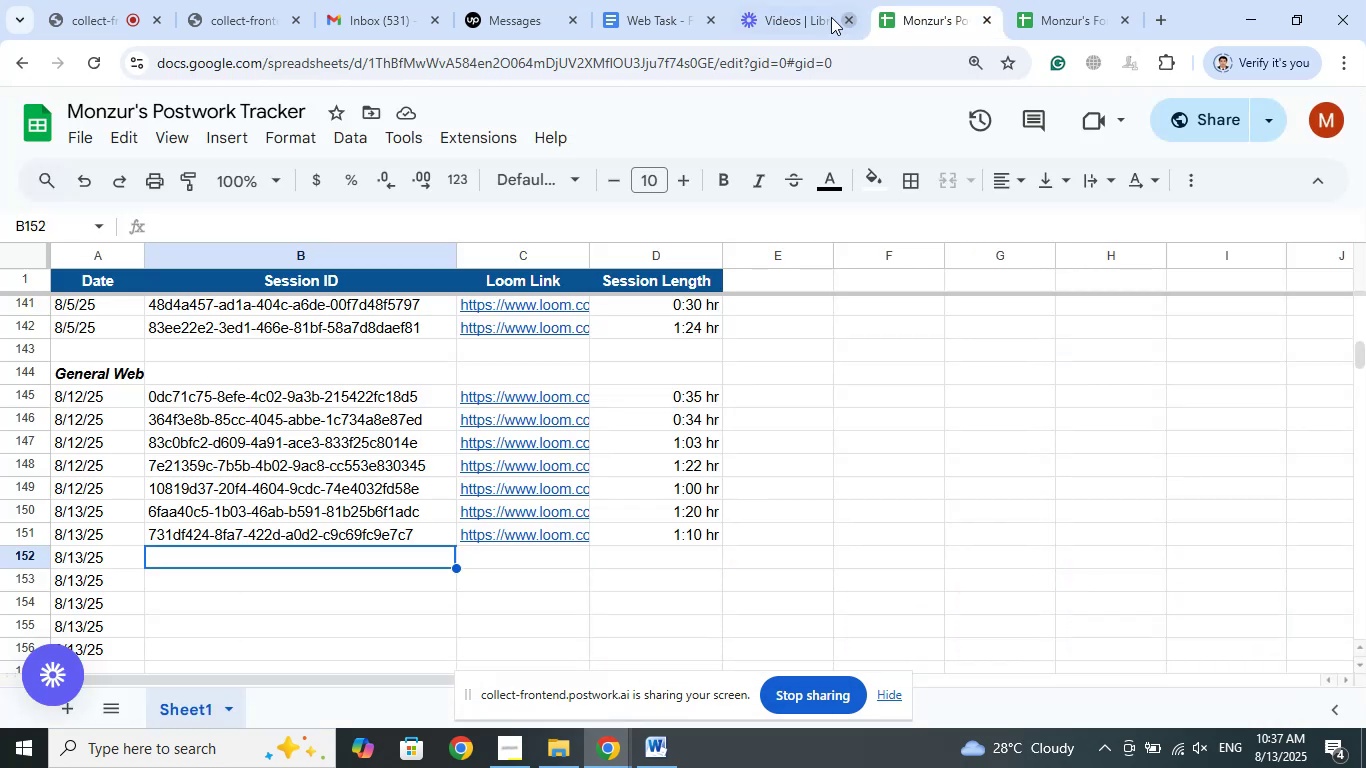 
left_click([789, 0])
 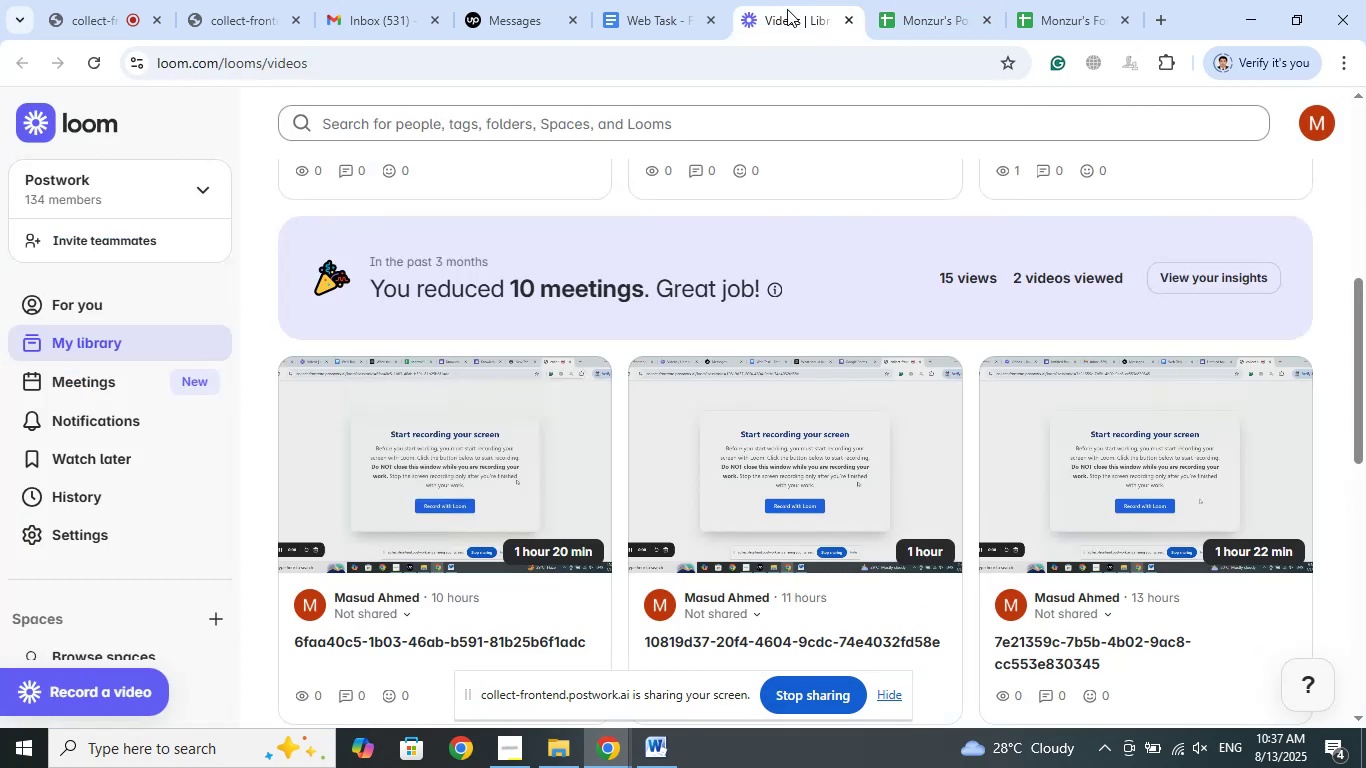 
scroll: coordinate [837, 341], scroll_direction: up, amount: 3.0
 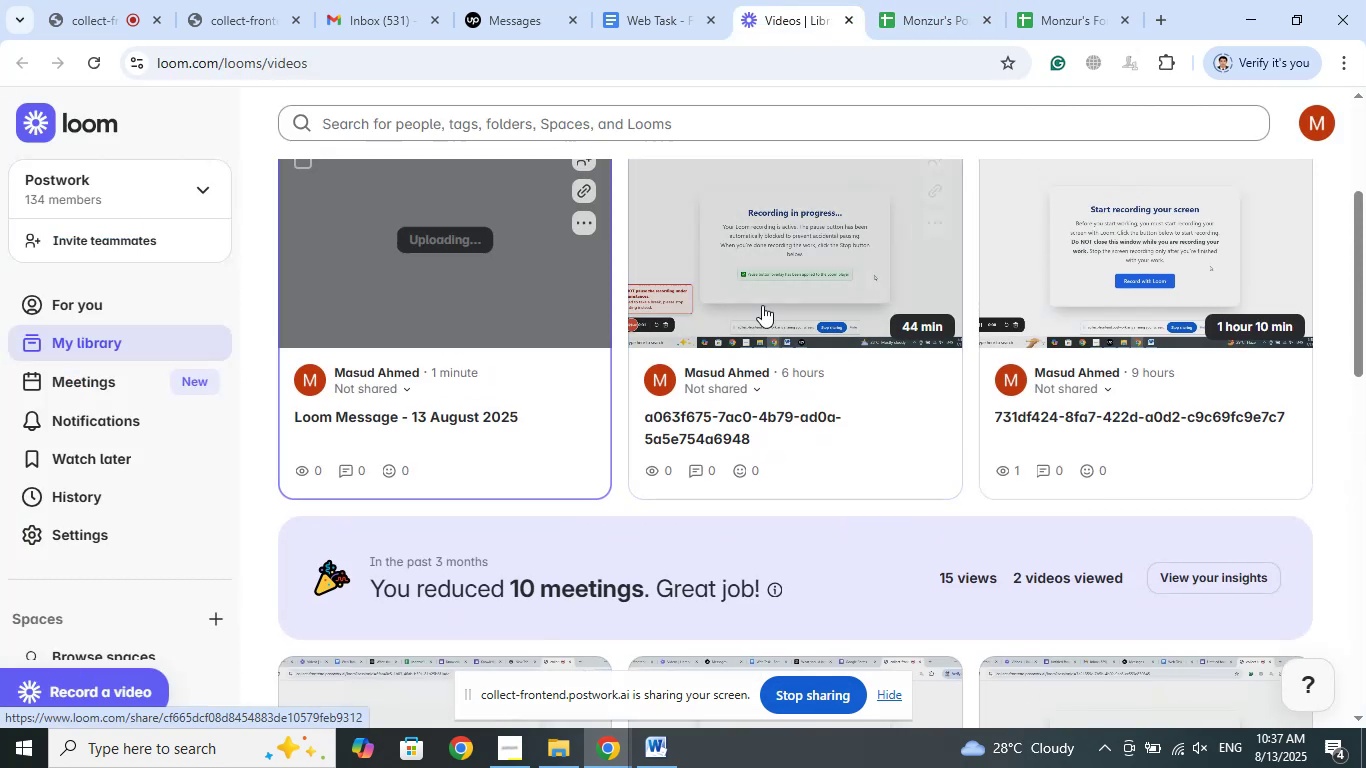 
left_click([820, 222])
 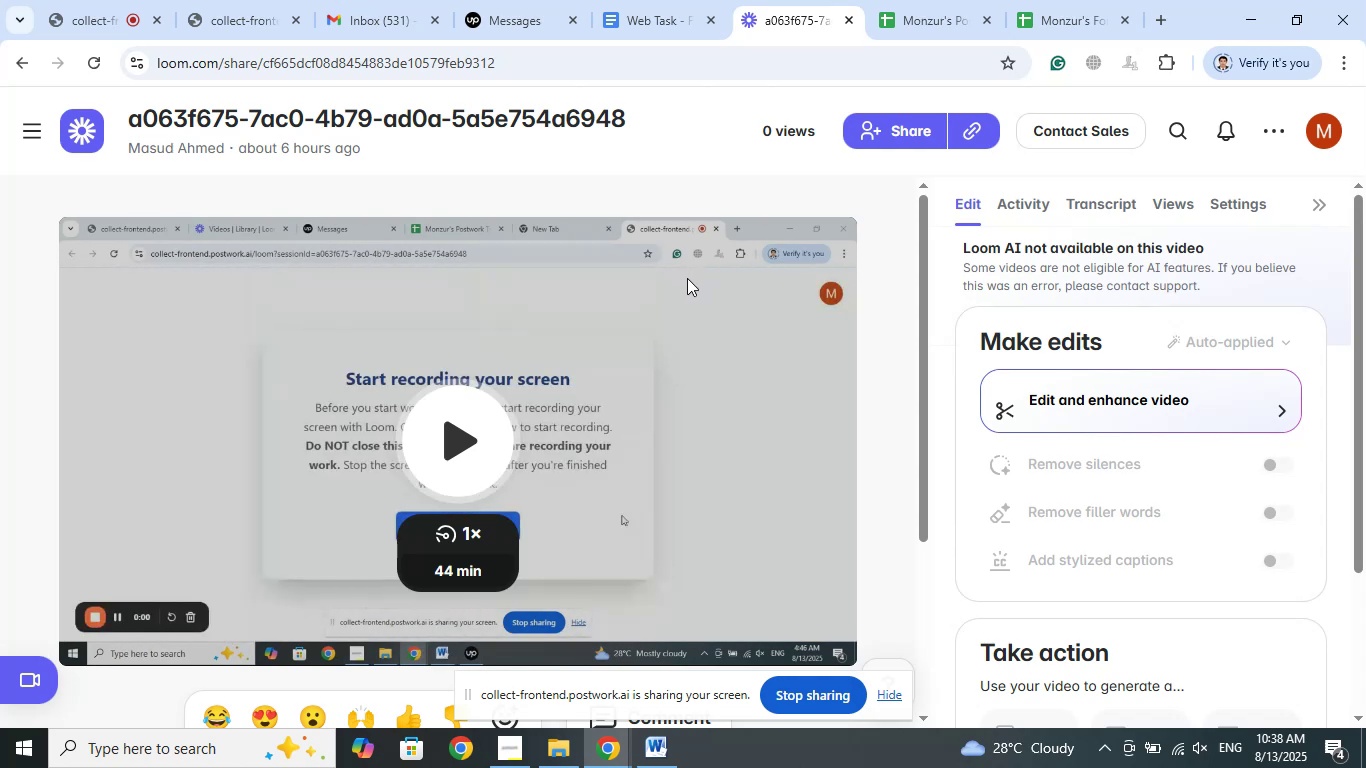 
wait(39.93)
 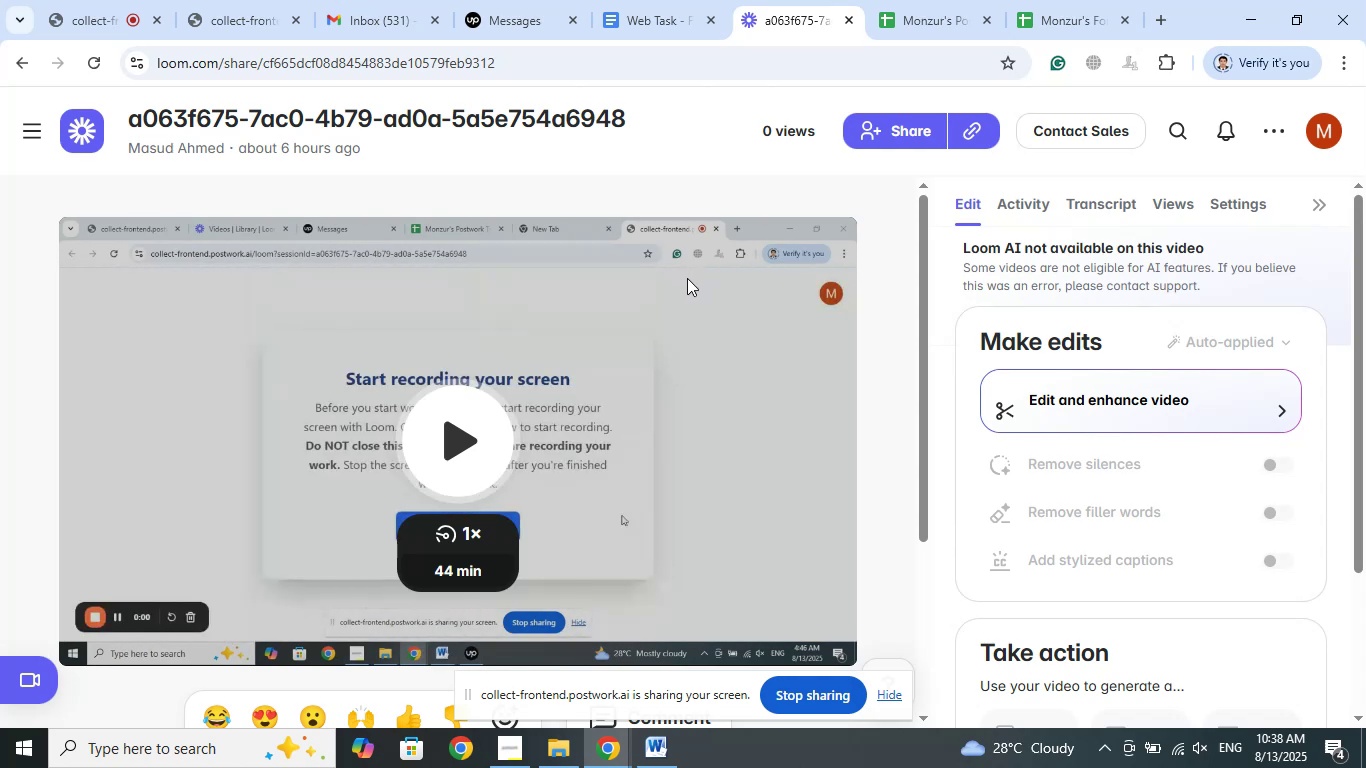 
left_click([662, 747])
 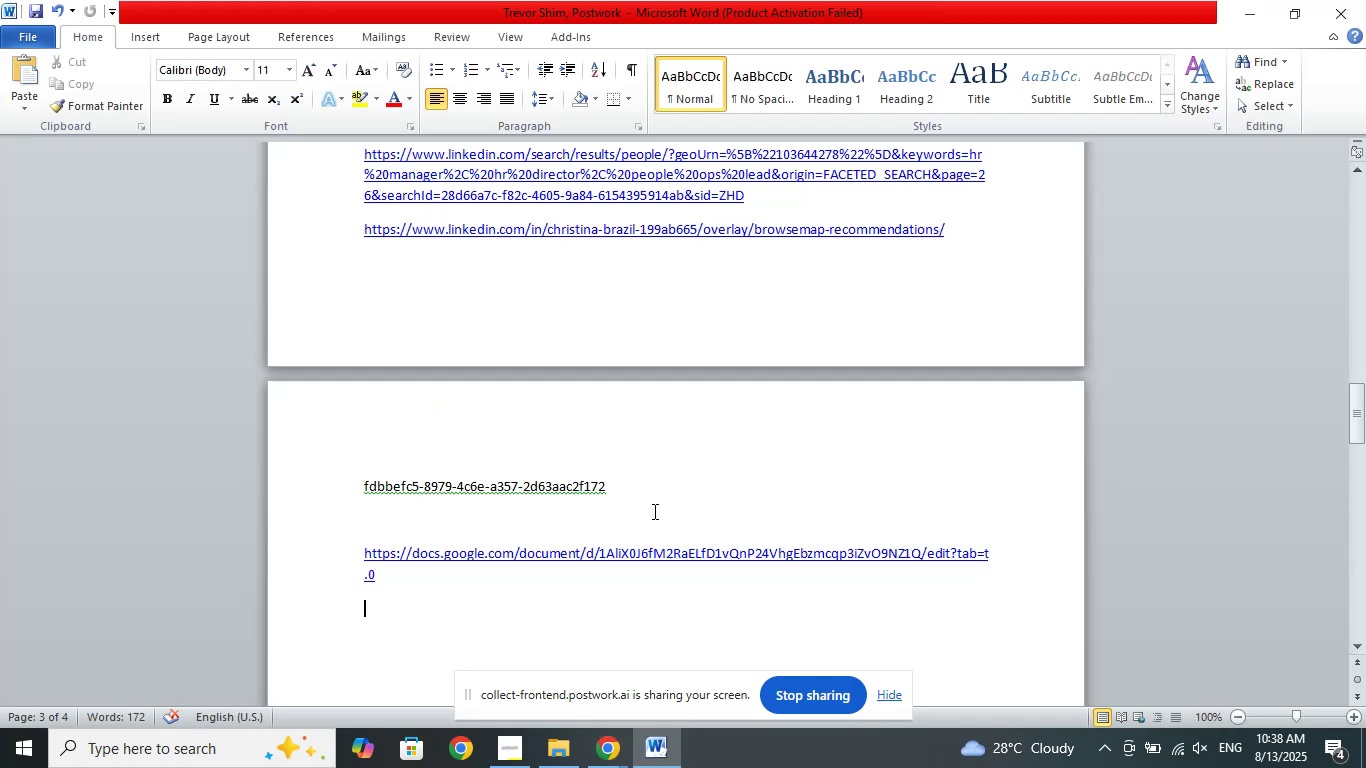 
scroll: coordinate [523, 387], scroll_direction: up, amount: 14.0
 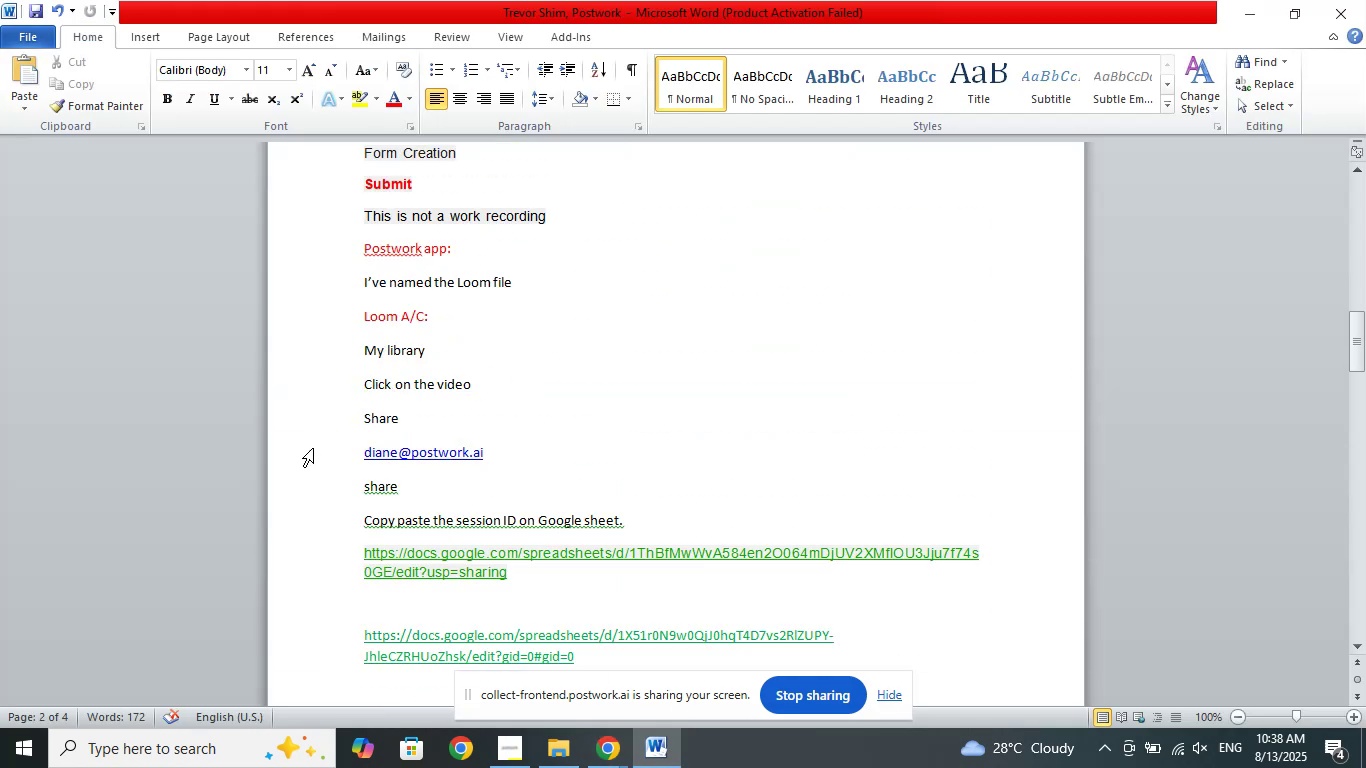 
left_click([312, 453])
 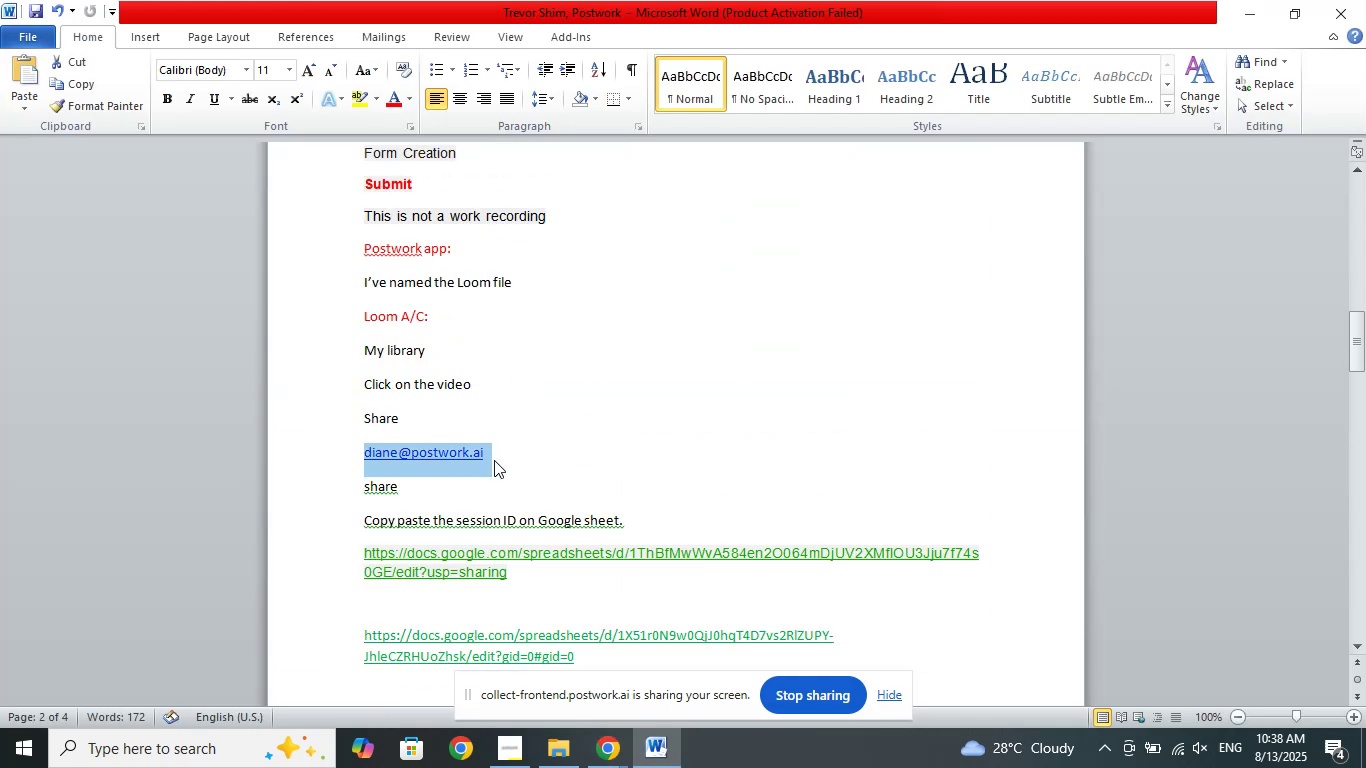 
right_click([494, 460])
 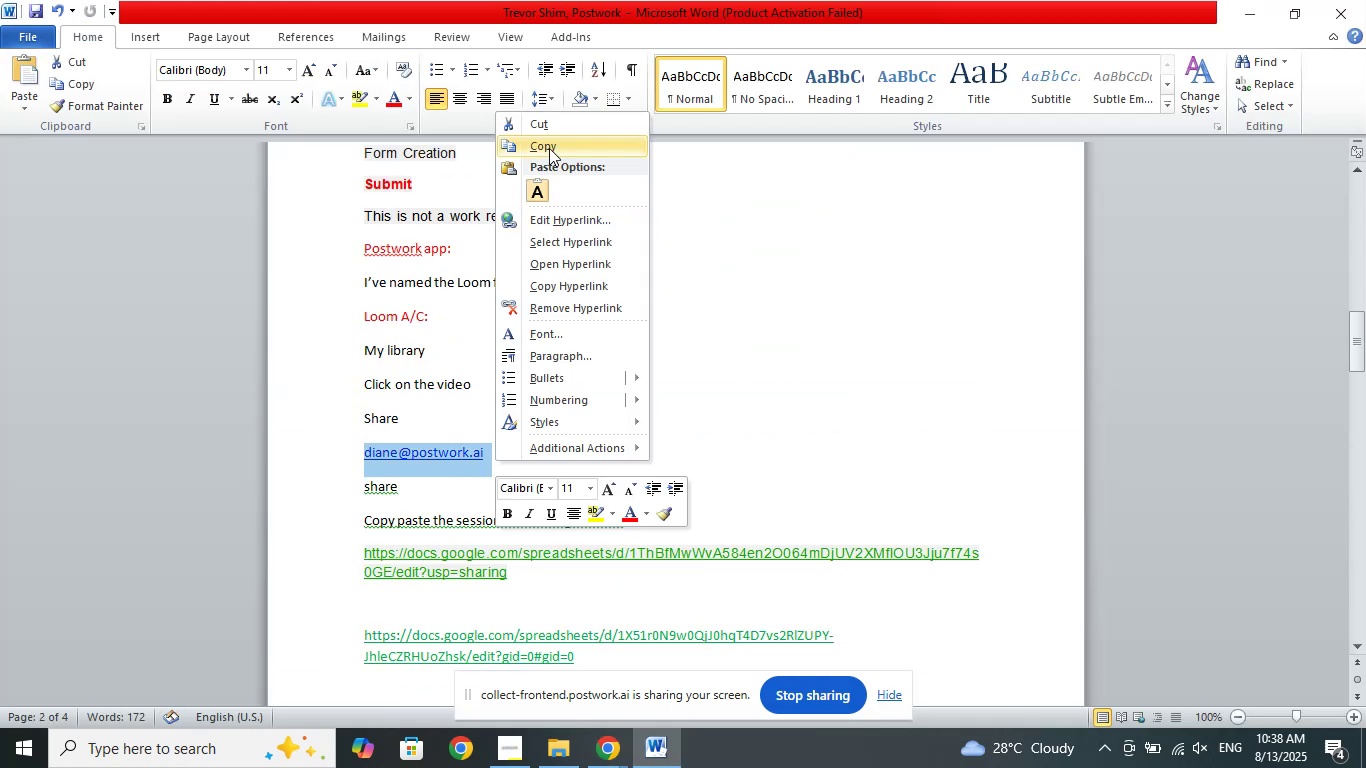 
left_click([549, 147])
 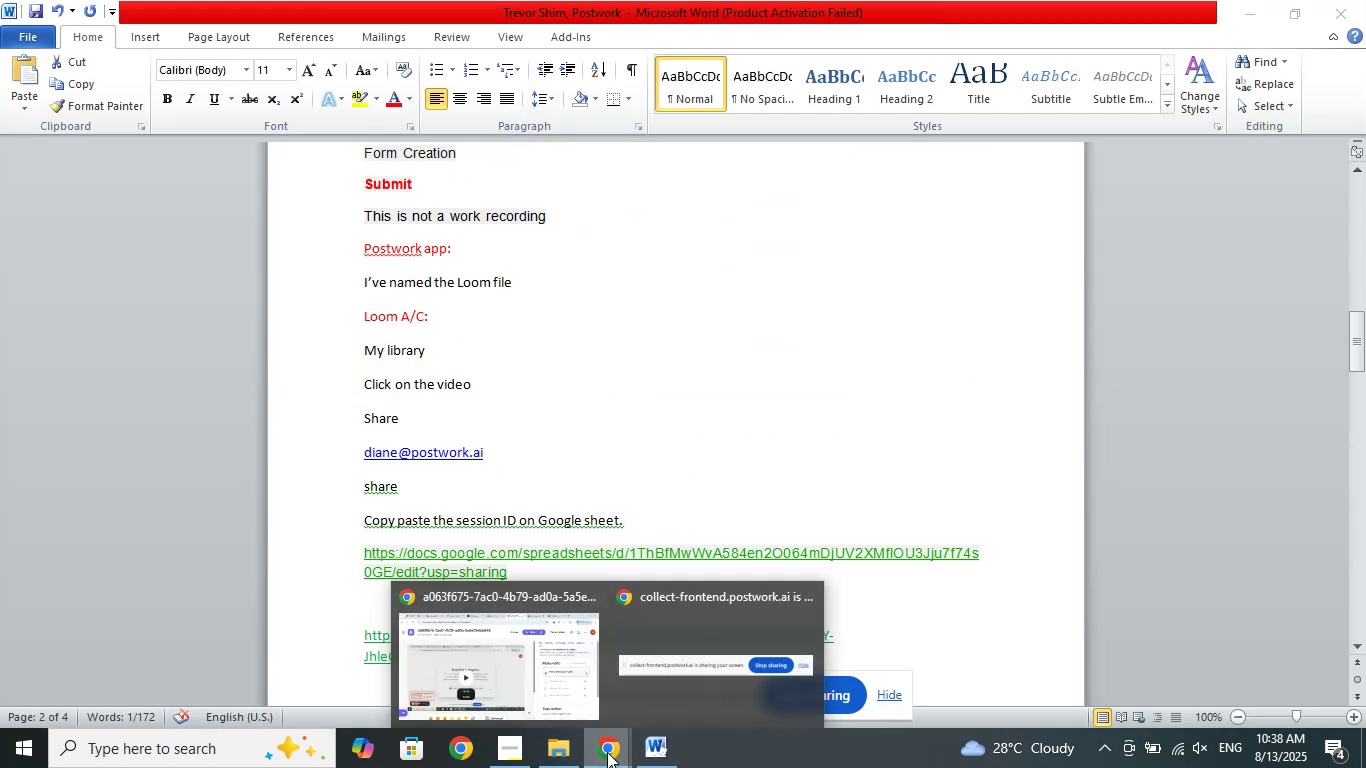 
left_click([545, 675])
 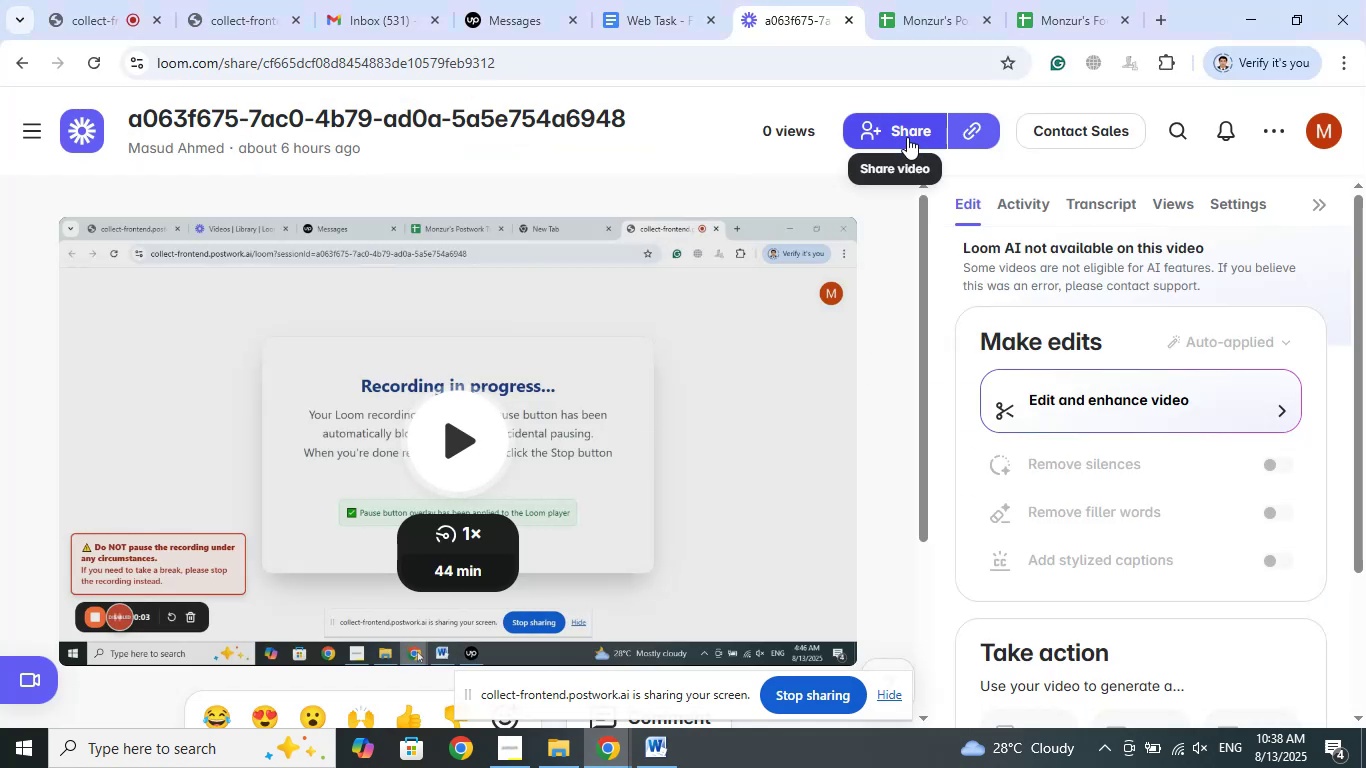 
left_click([907, 137])
 